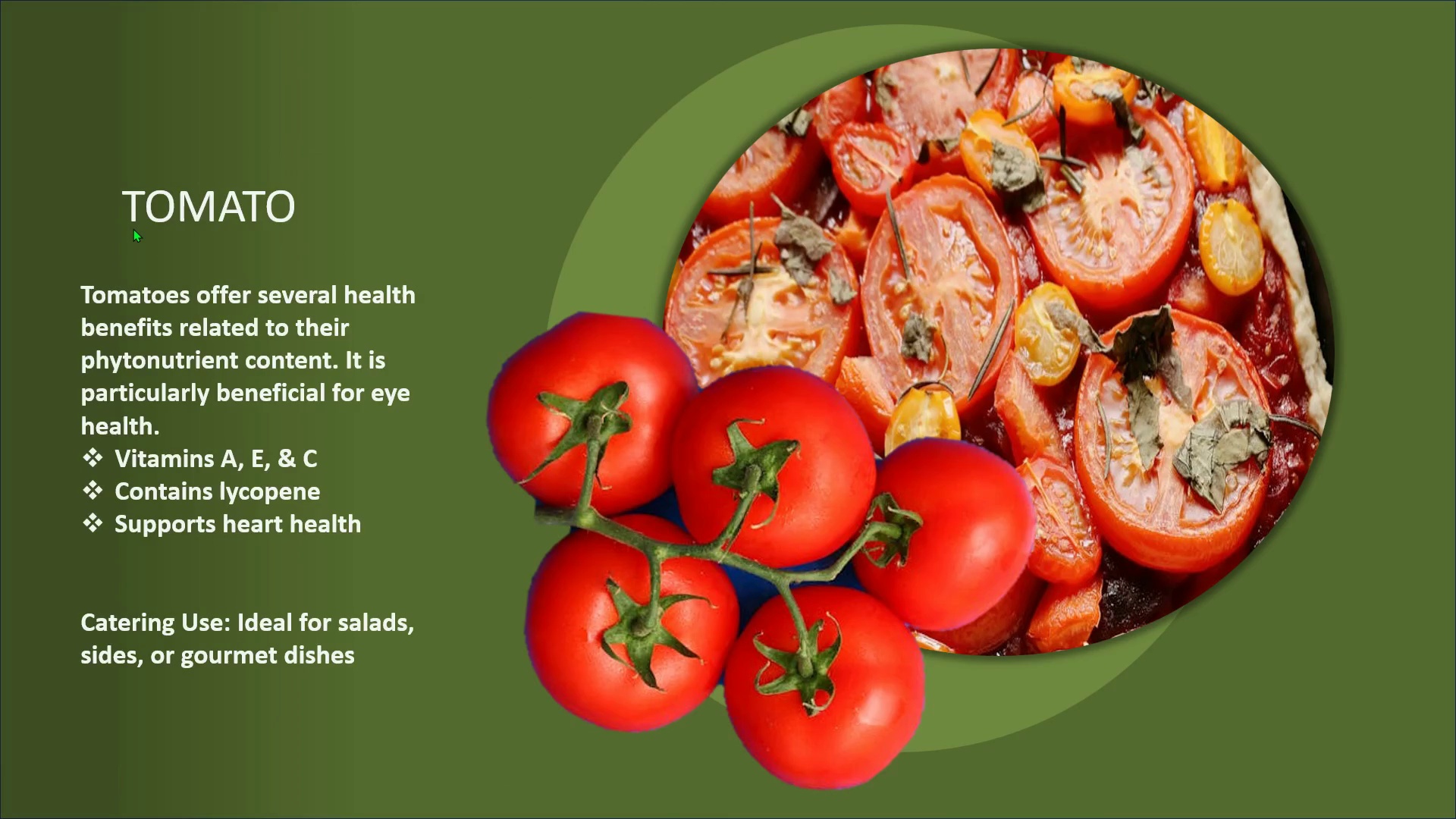 
key(Space)
 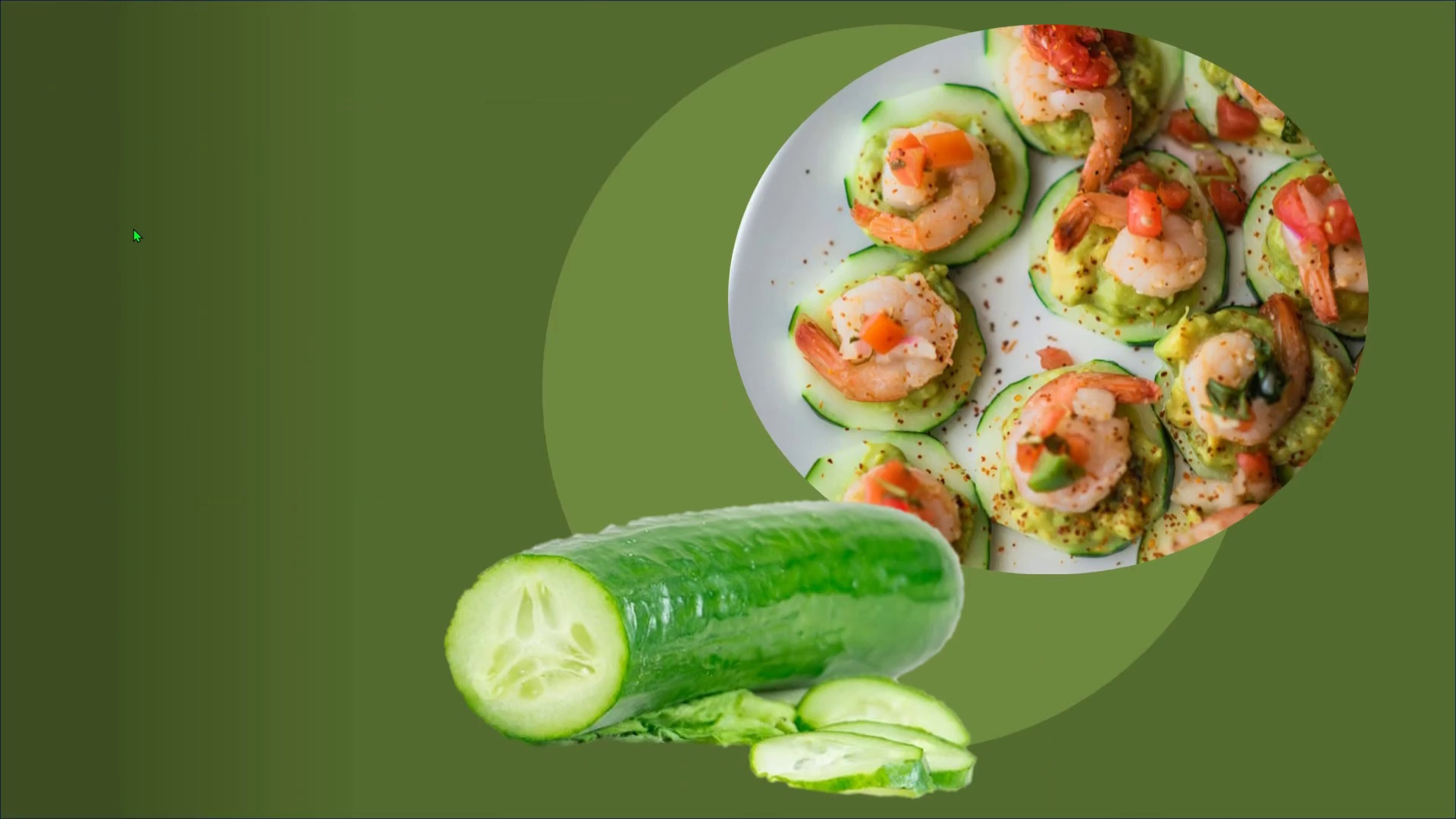 
key(Space)
 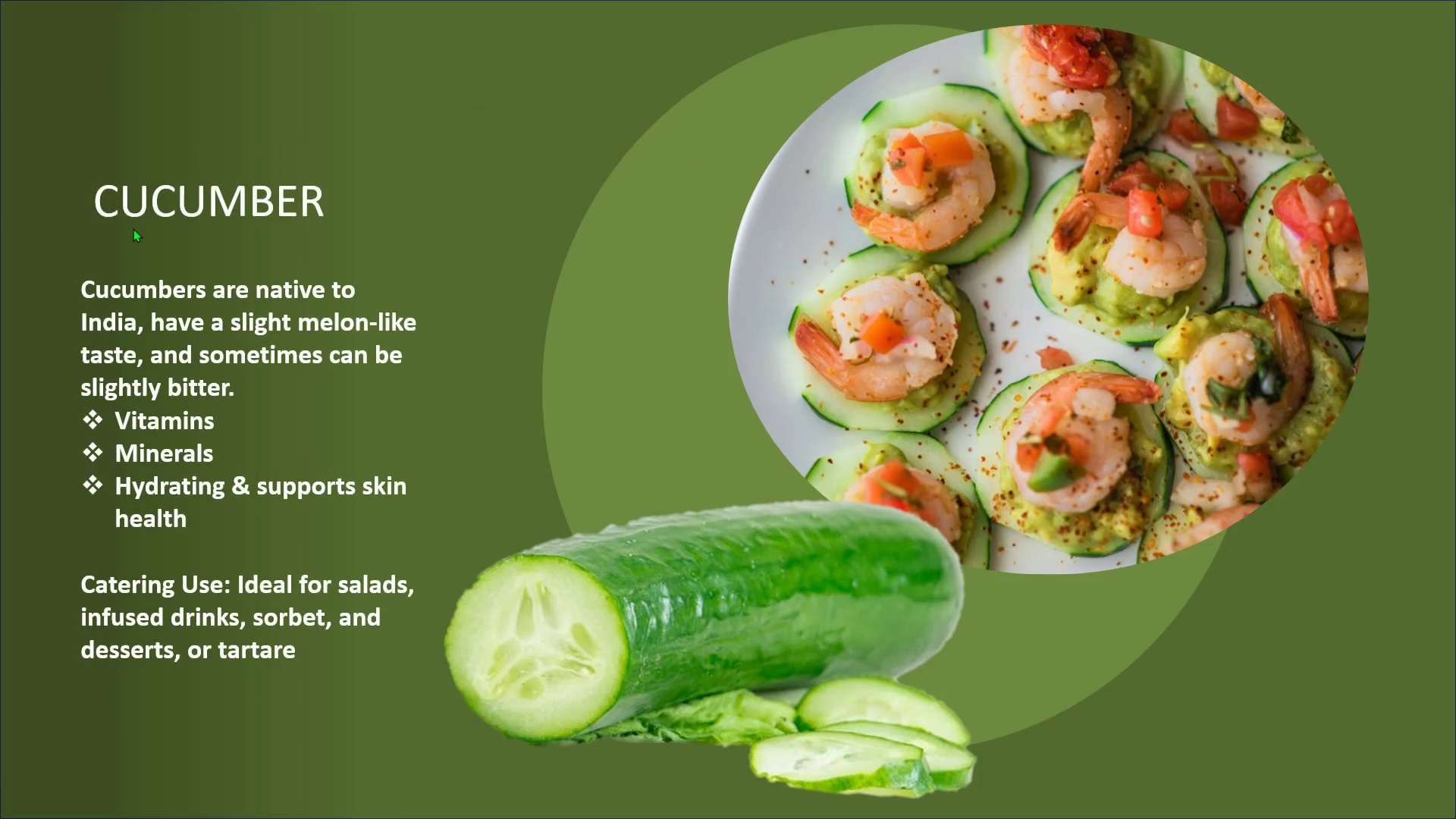 
key(Space)
 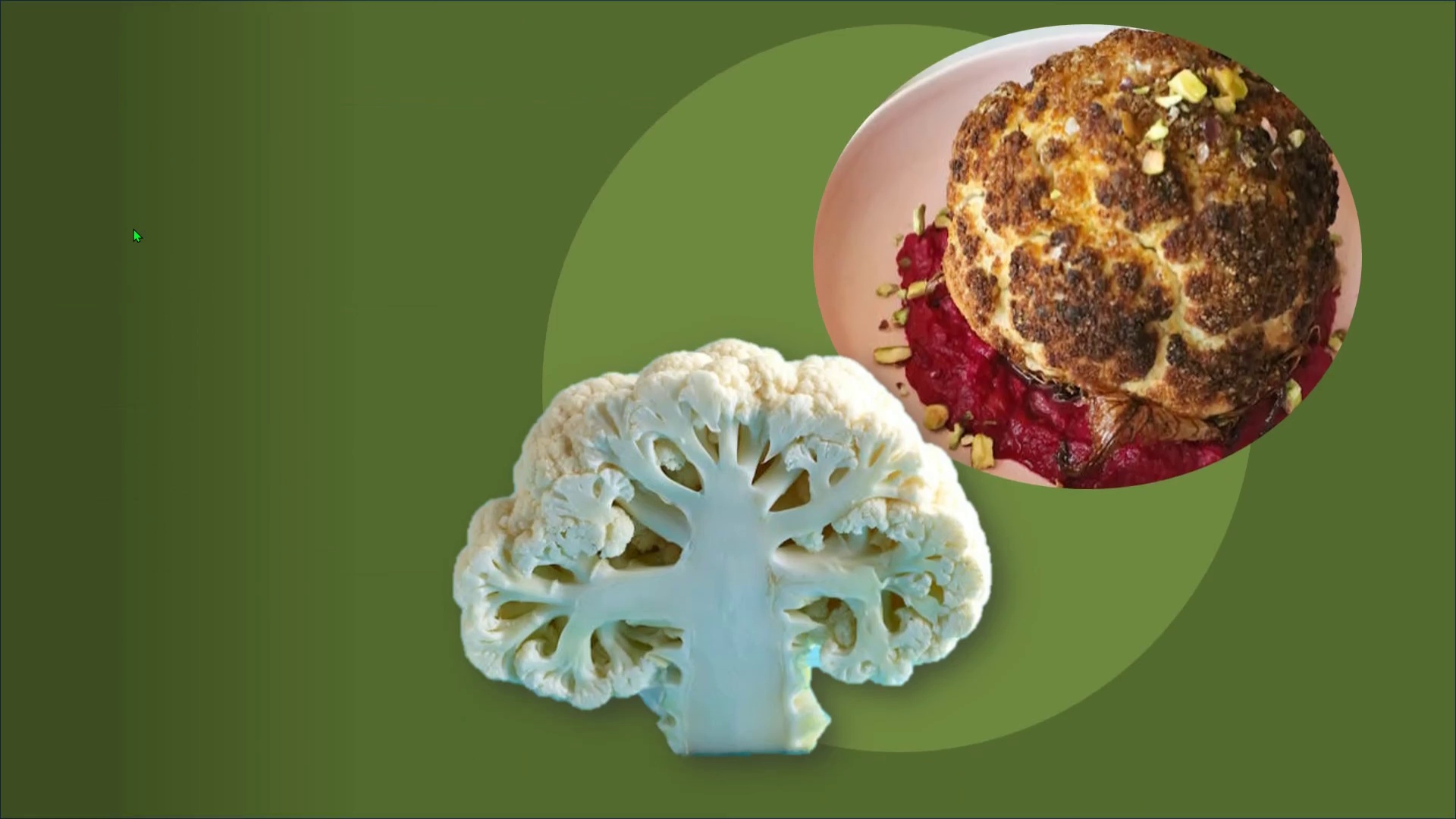 
key(Space)
 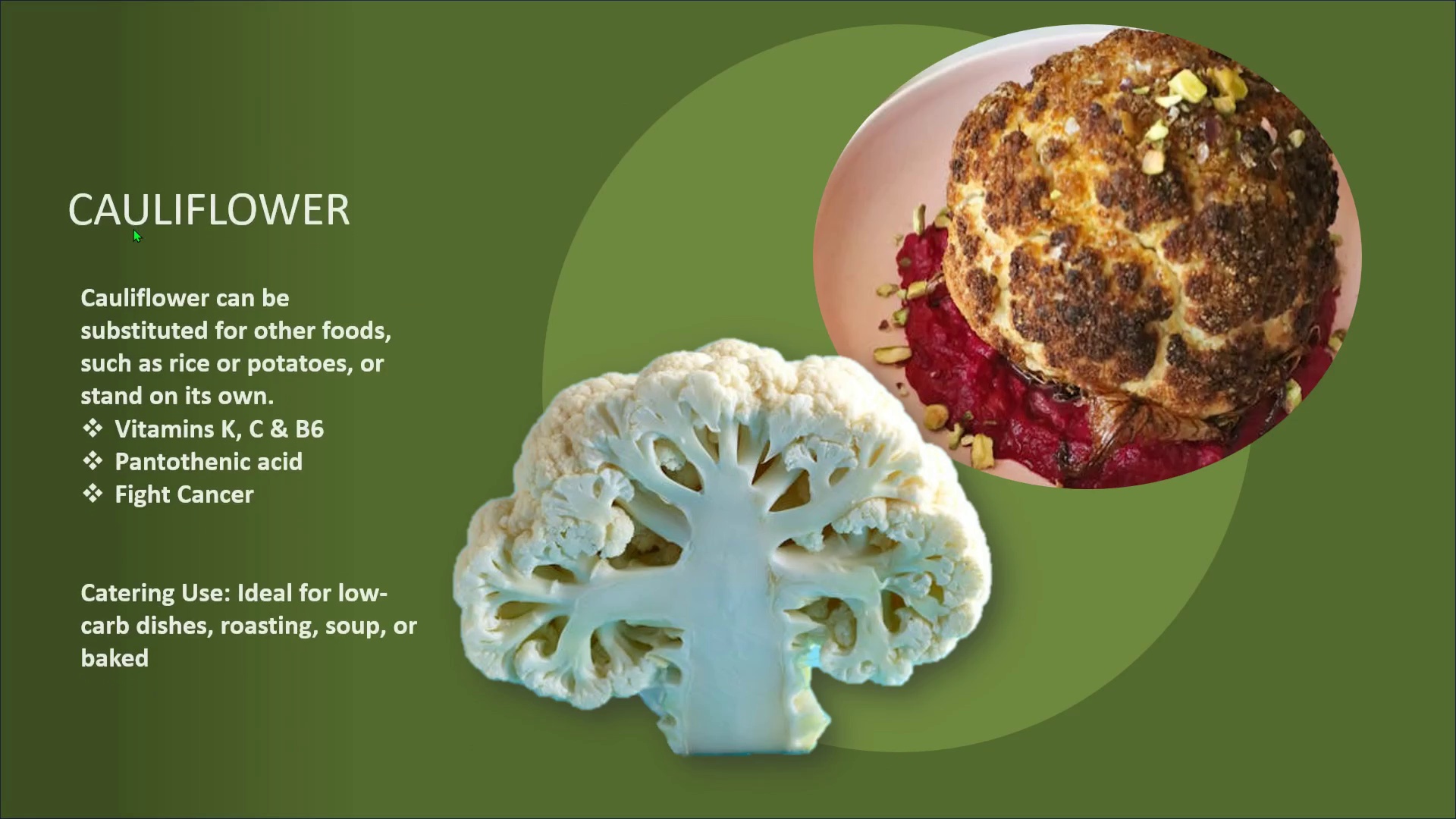 
key(Space)
 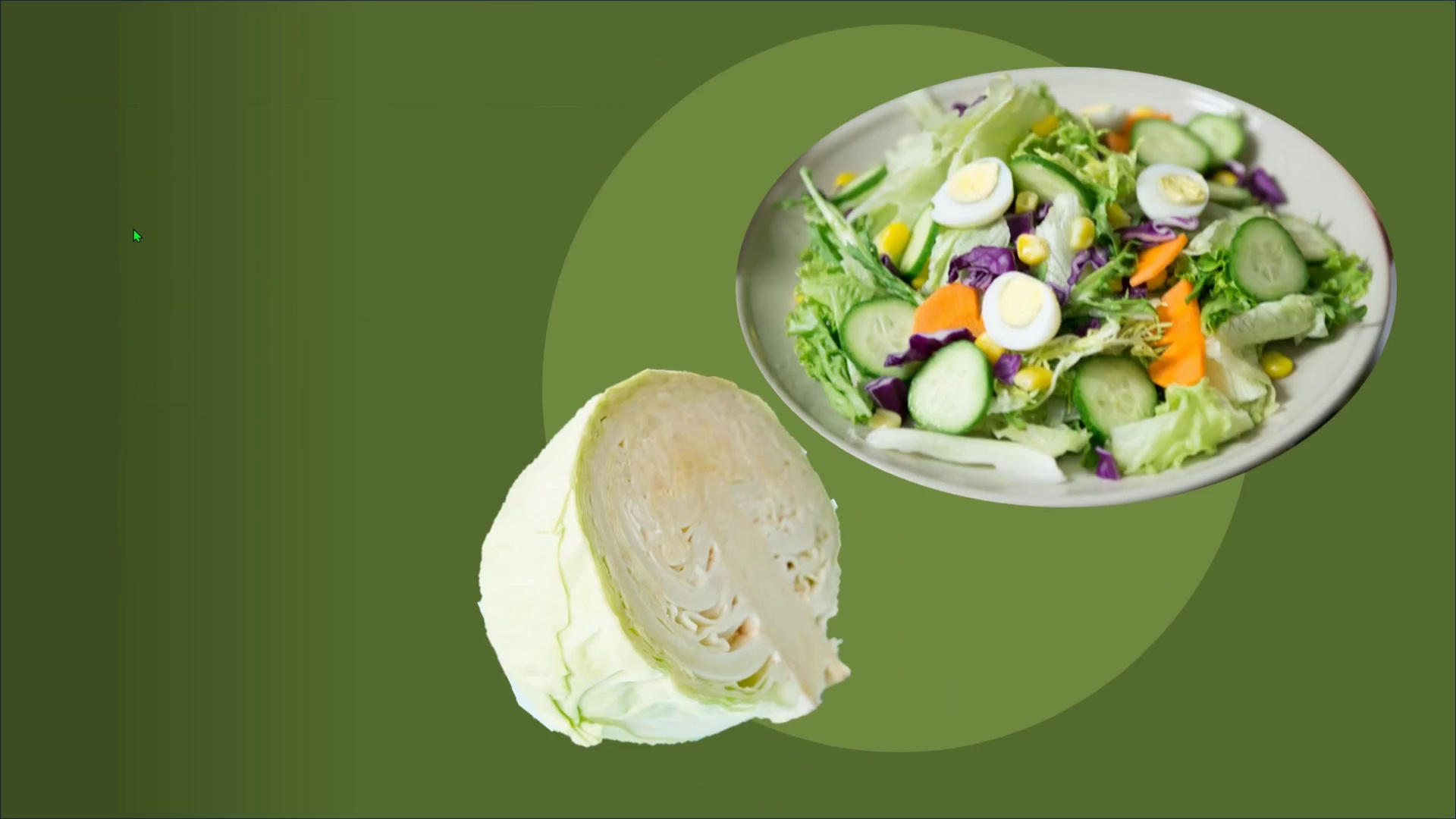 
key(Space)
 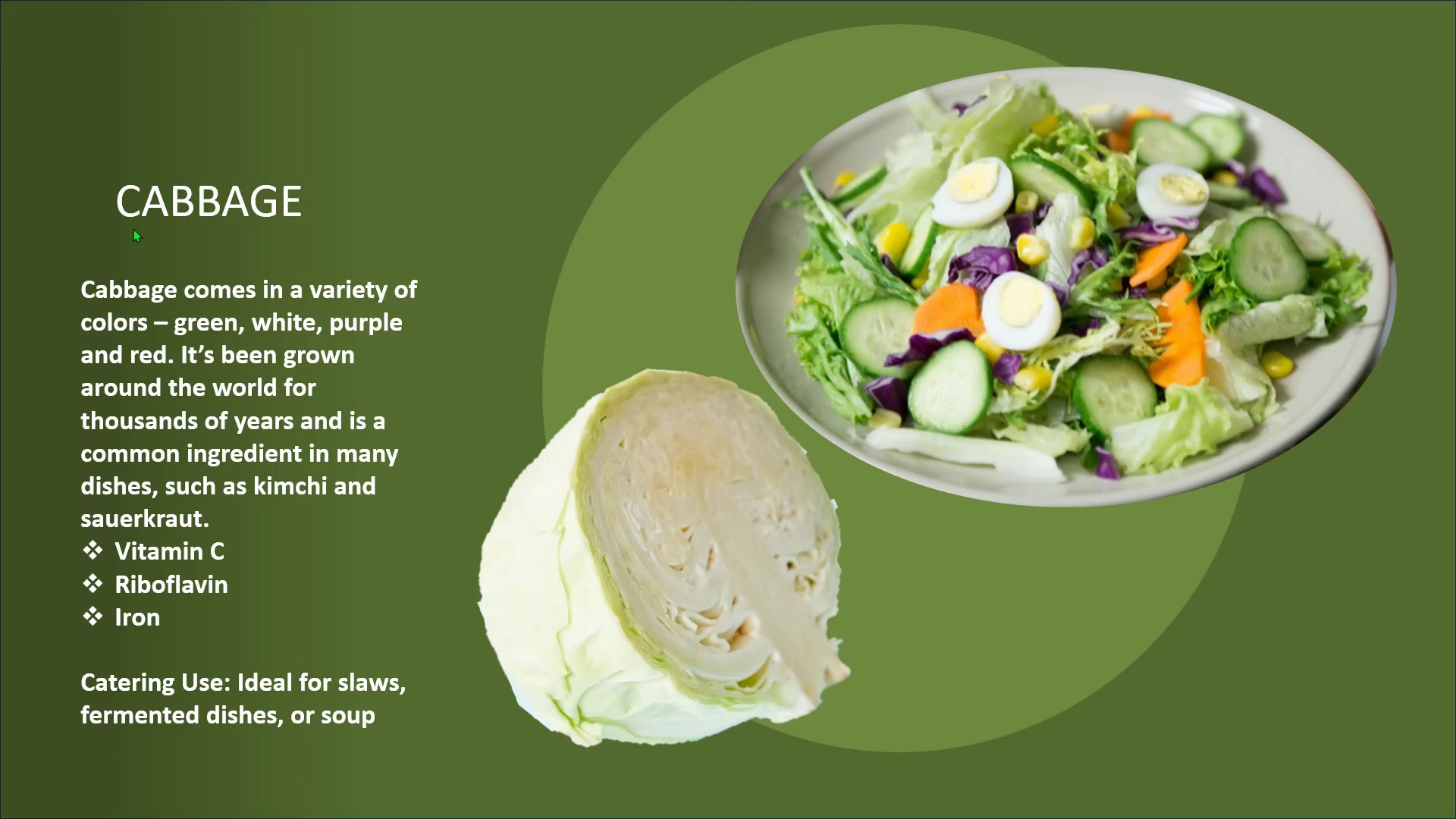 
key(Space)
 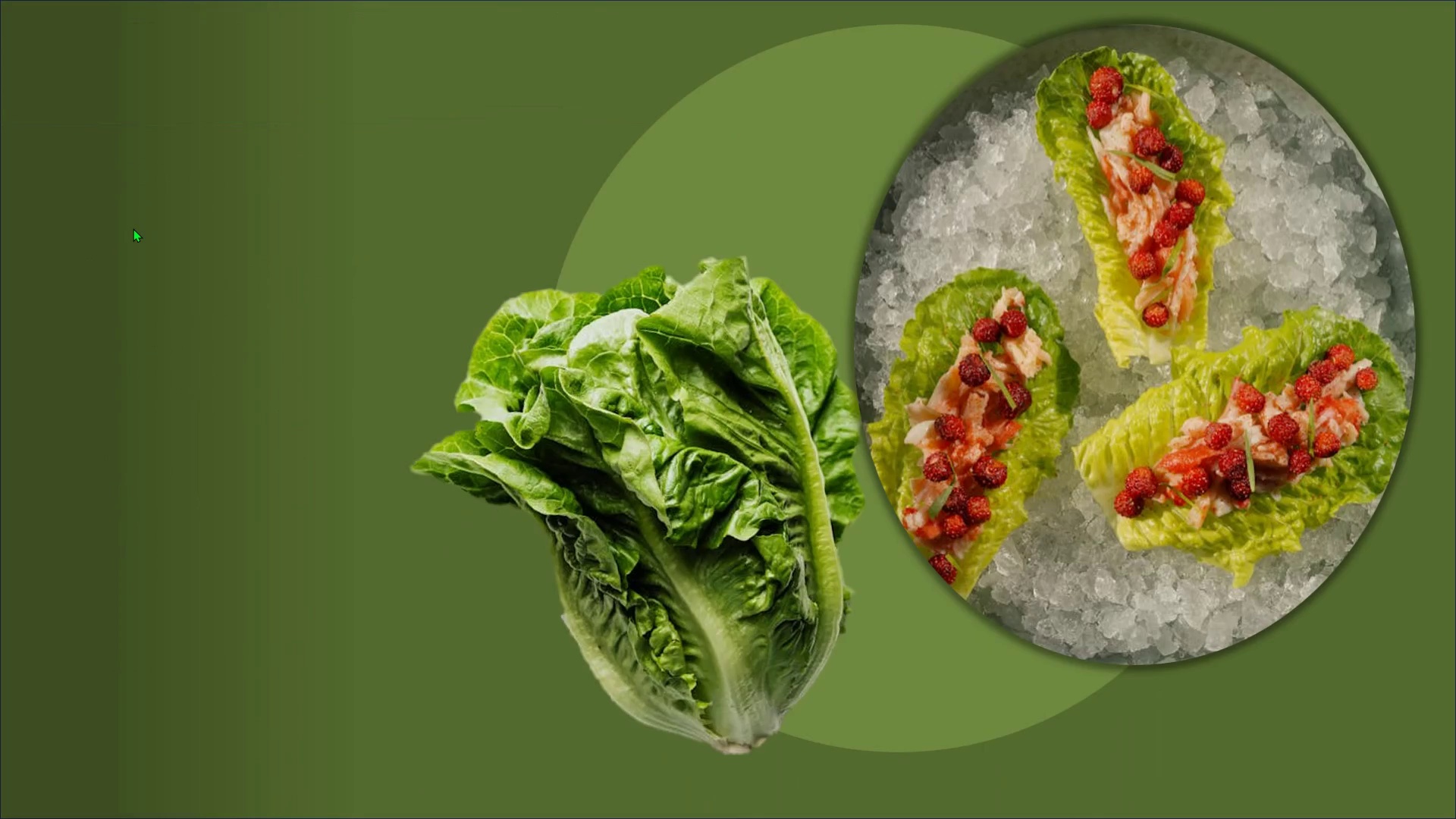 
key(Space)
 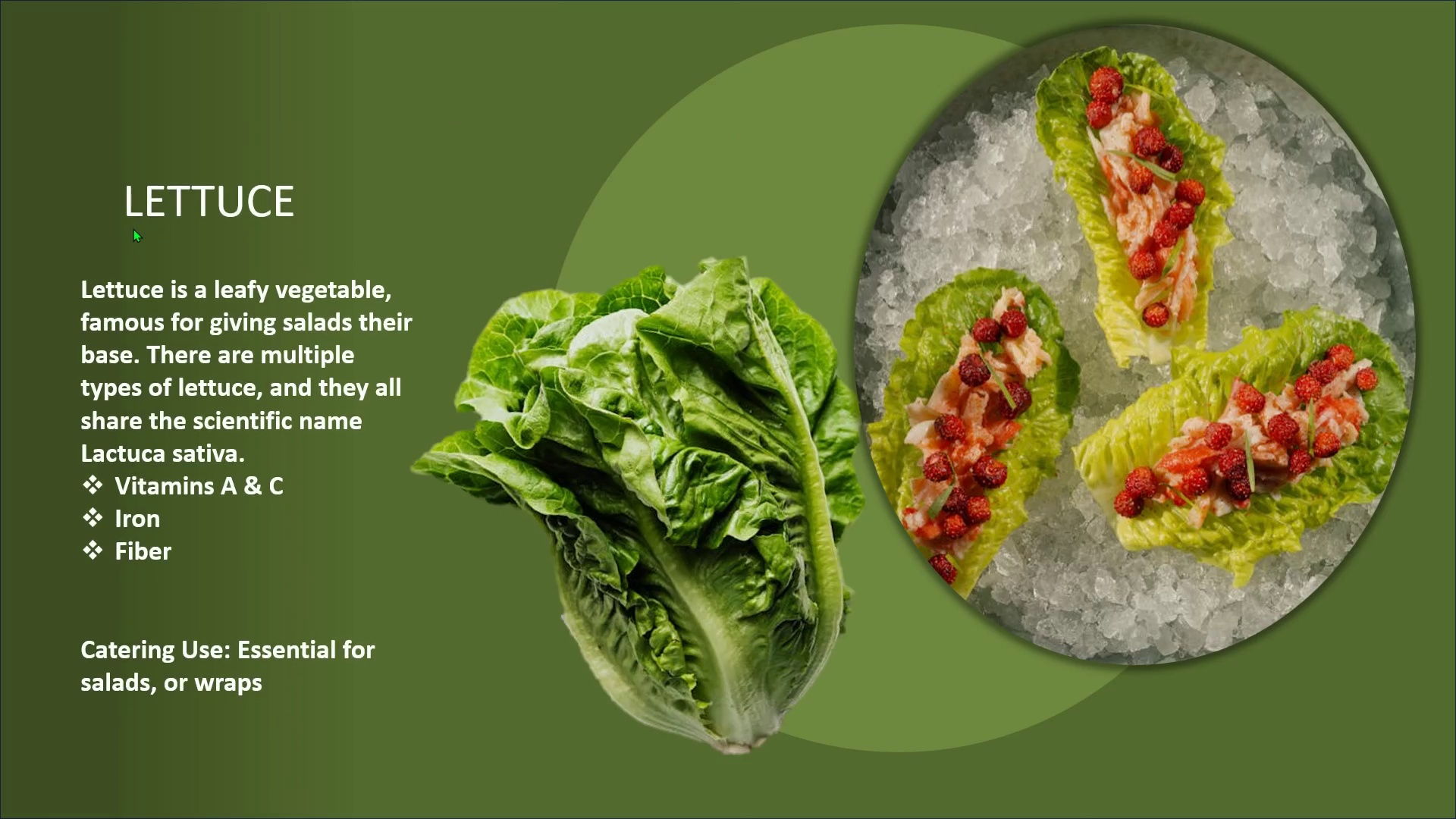 
key(Space)
 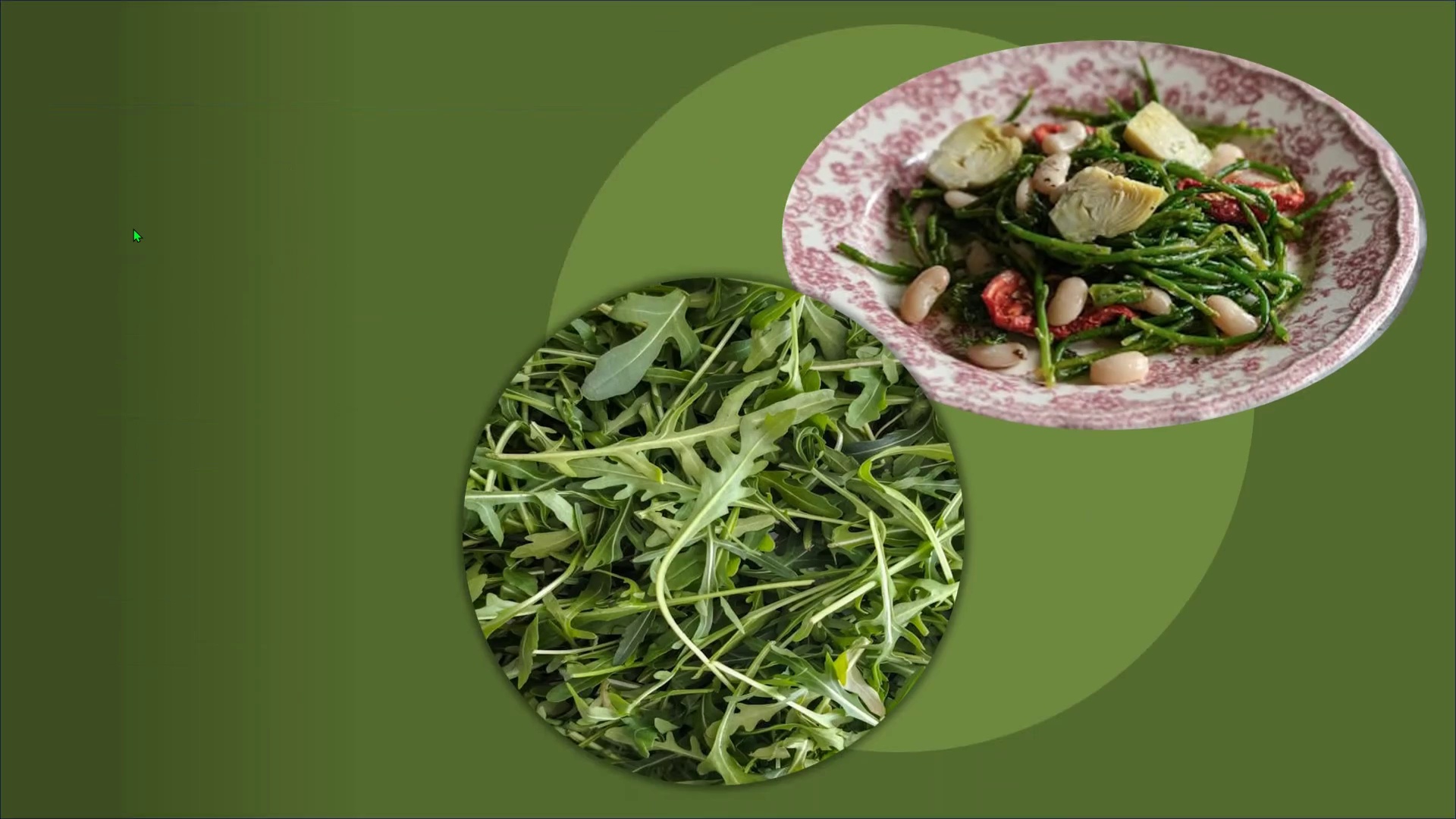 
key(Space)
 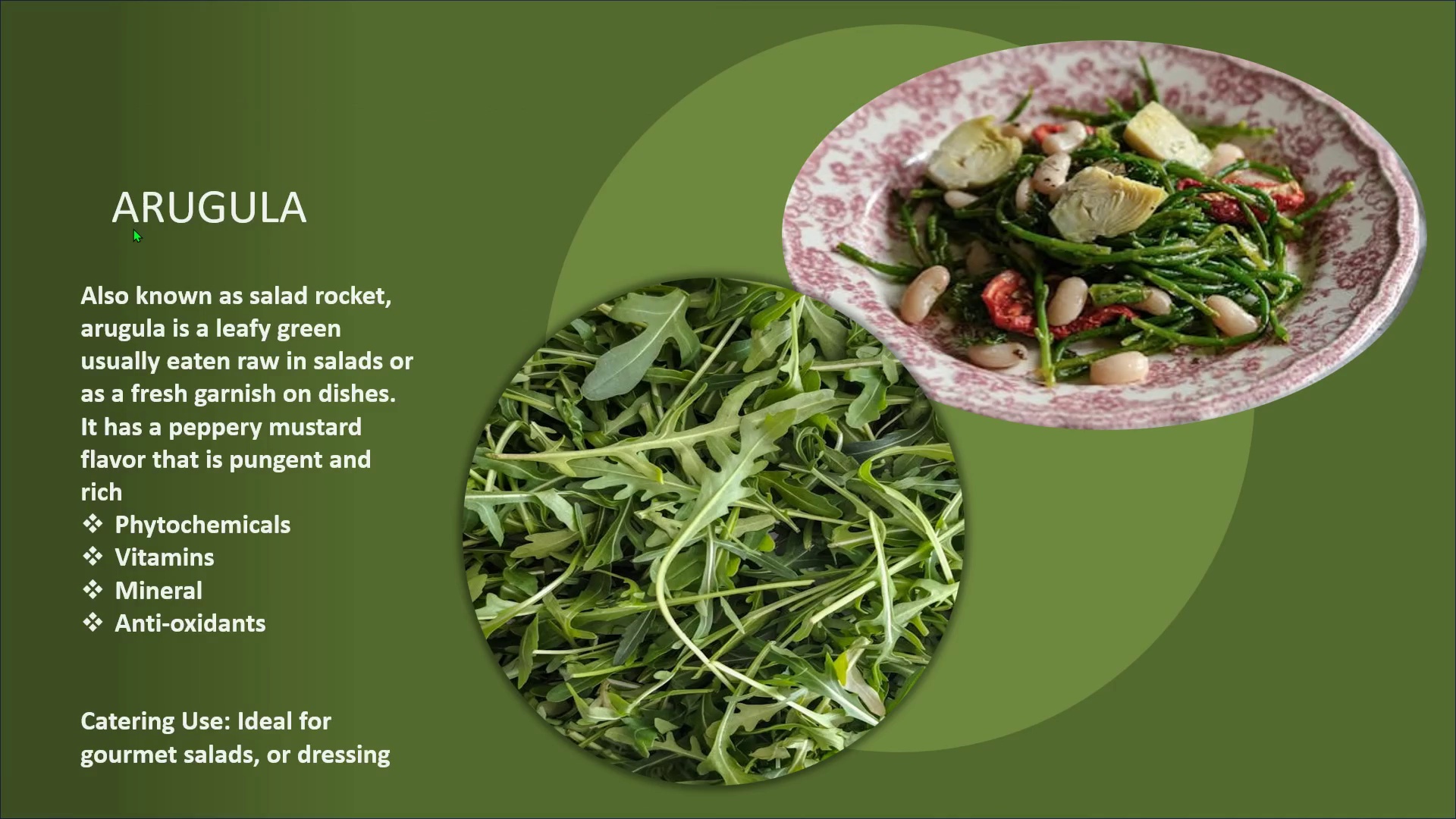 
key(Space)
 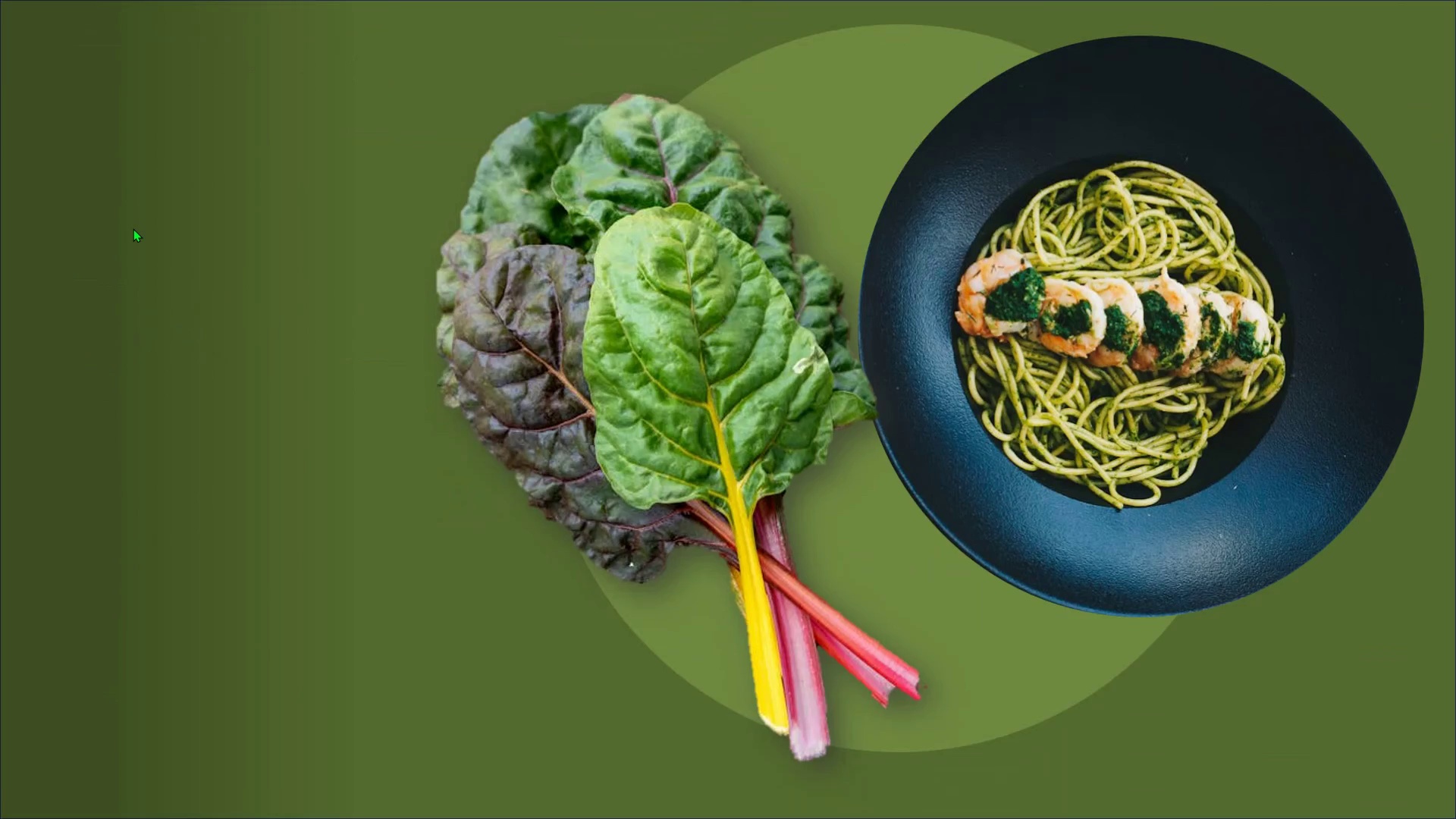 
key(Space)
 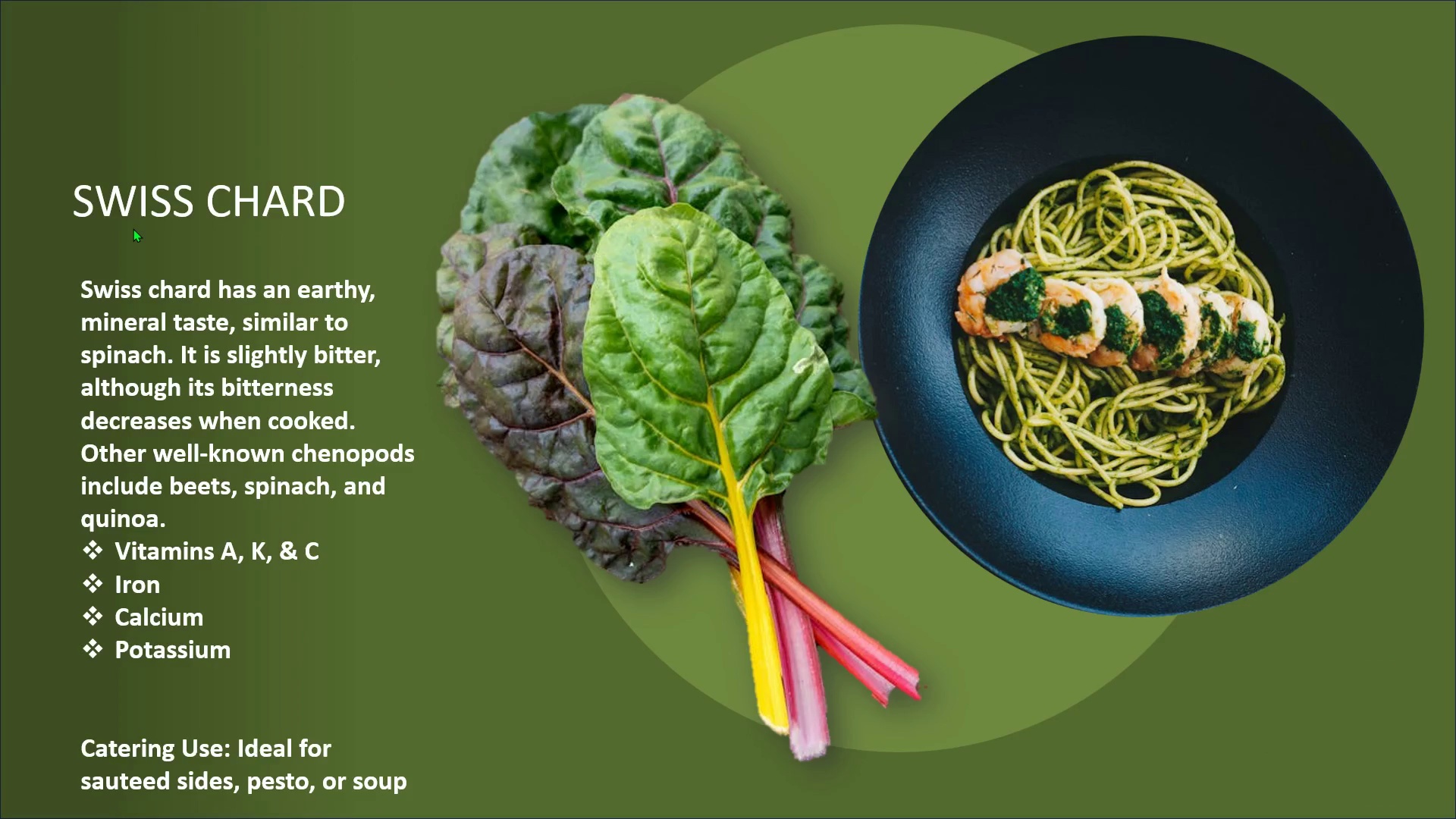 
key(Space)
 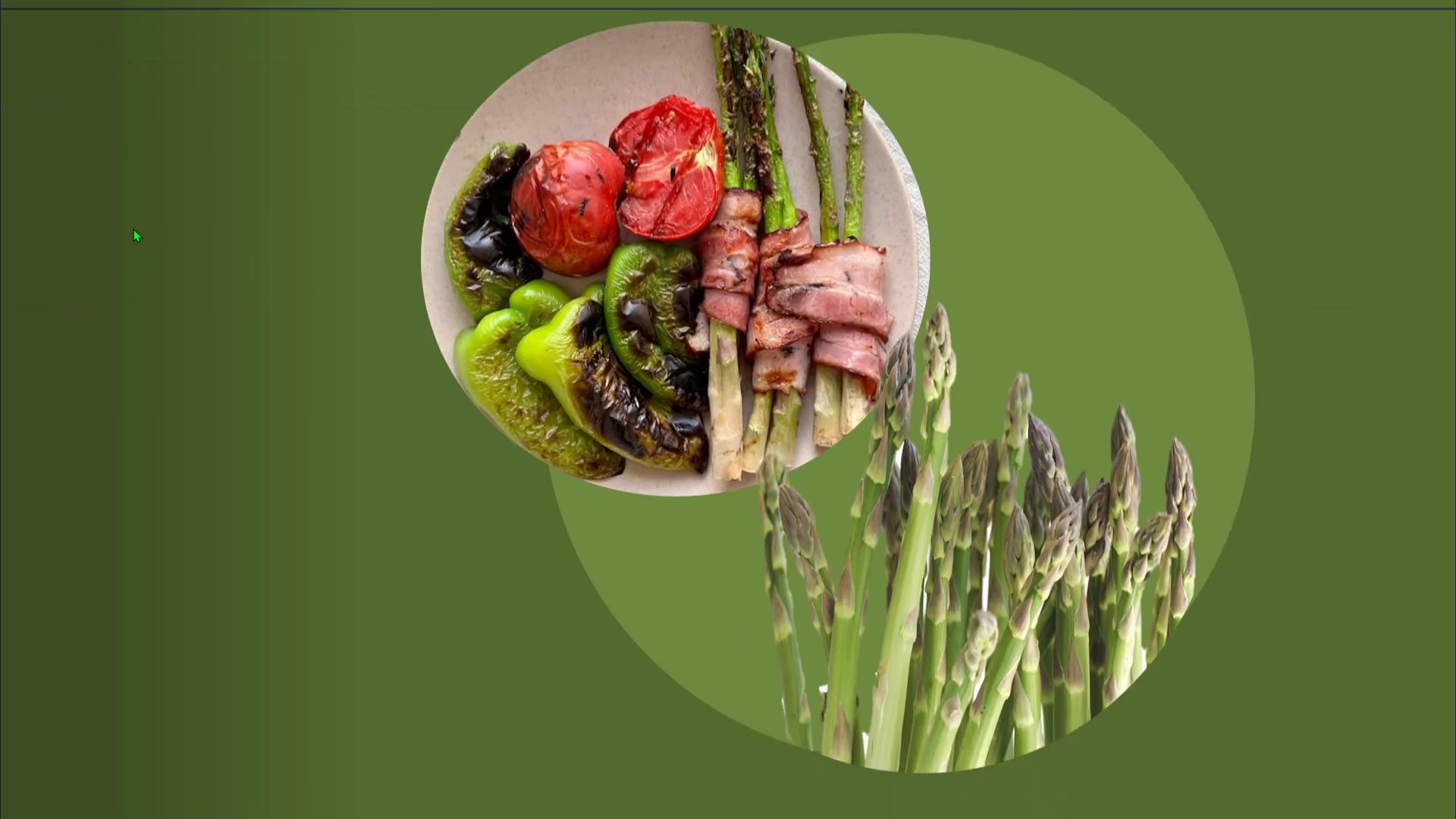 
key(Space)
 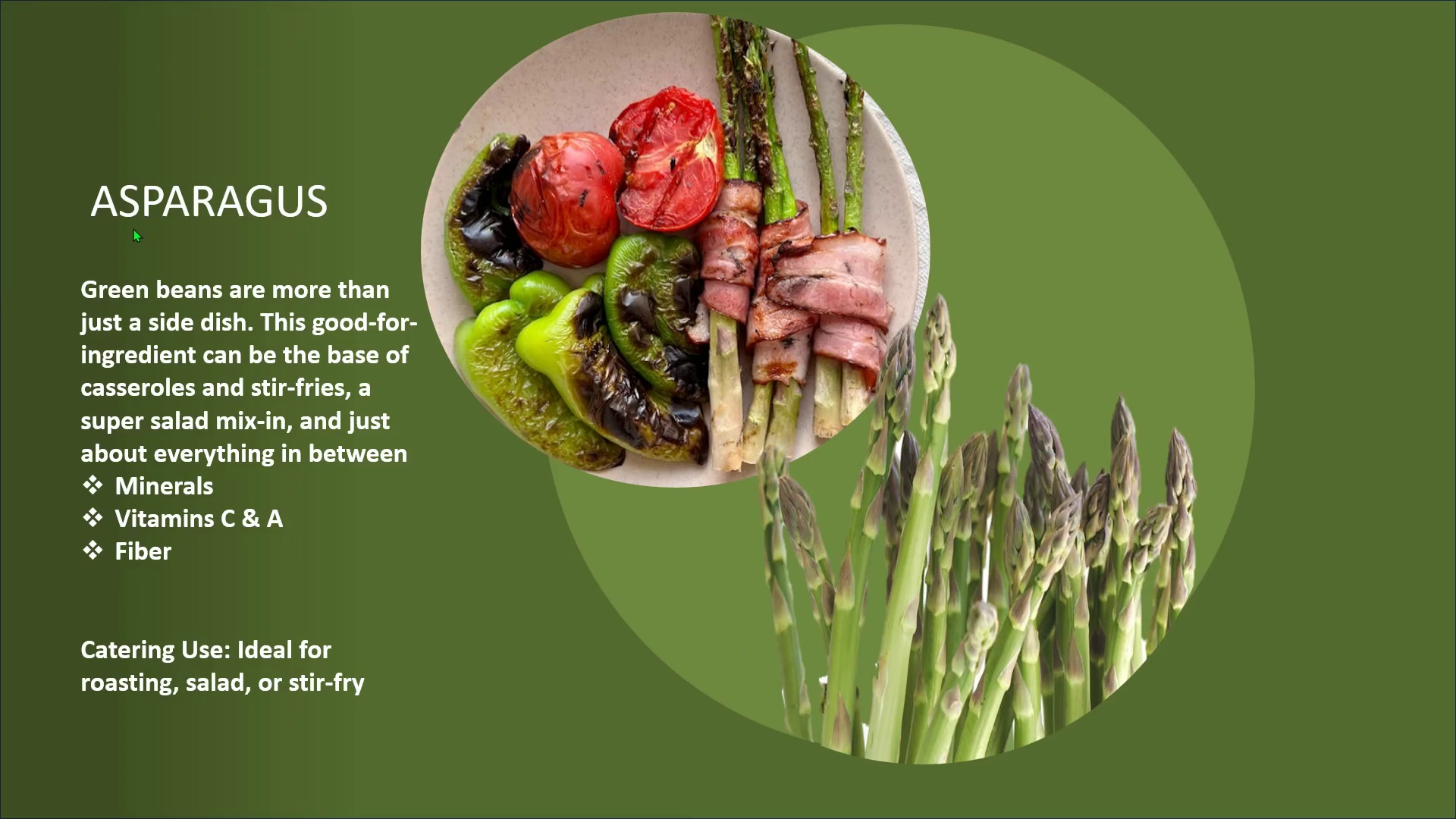 
key(Space)
 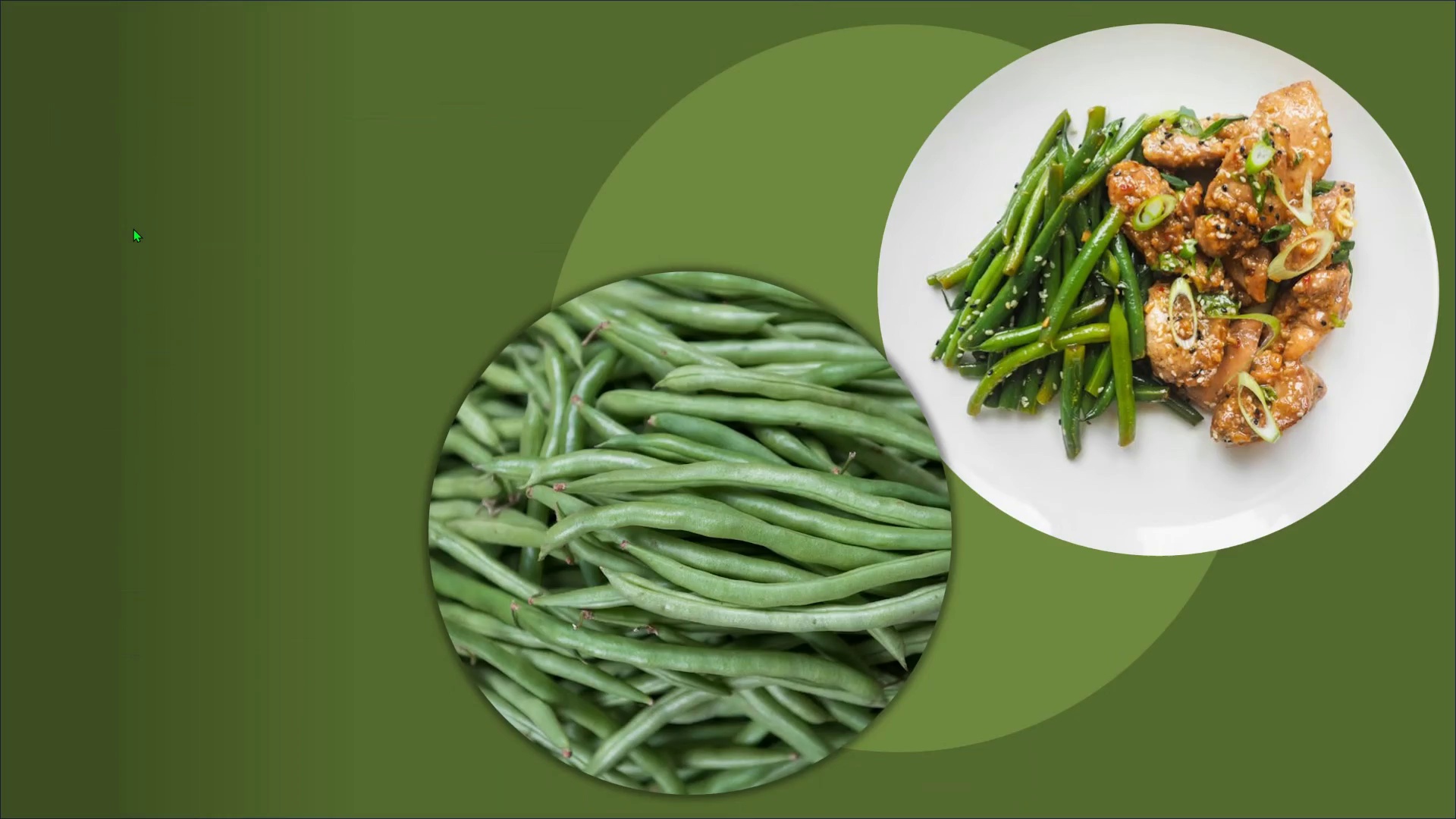 
key(Space)
 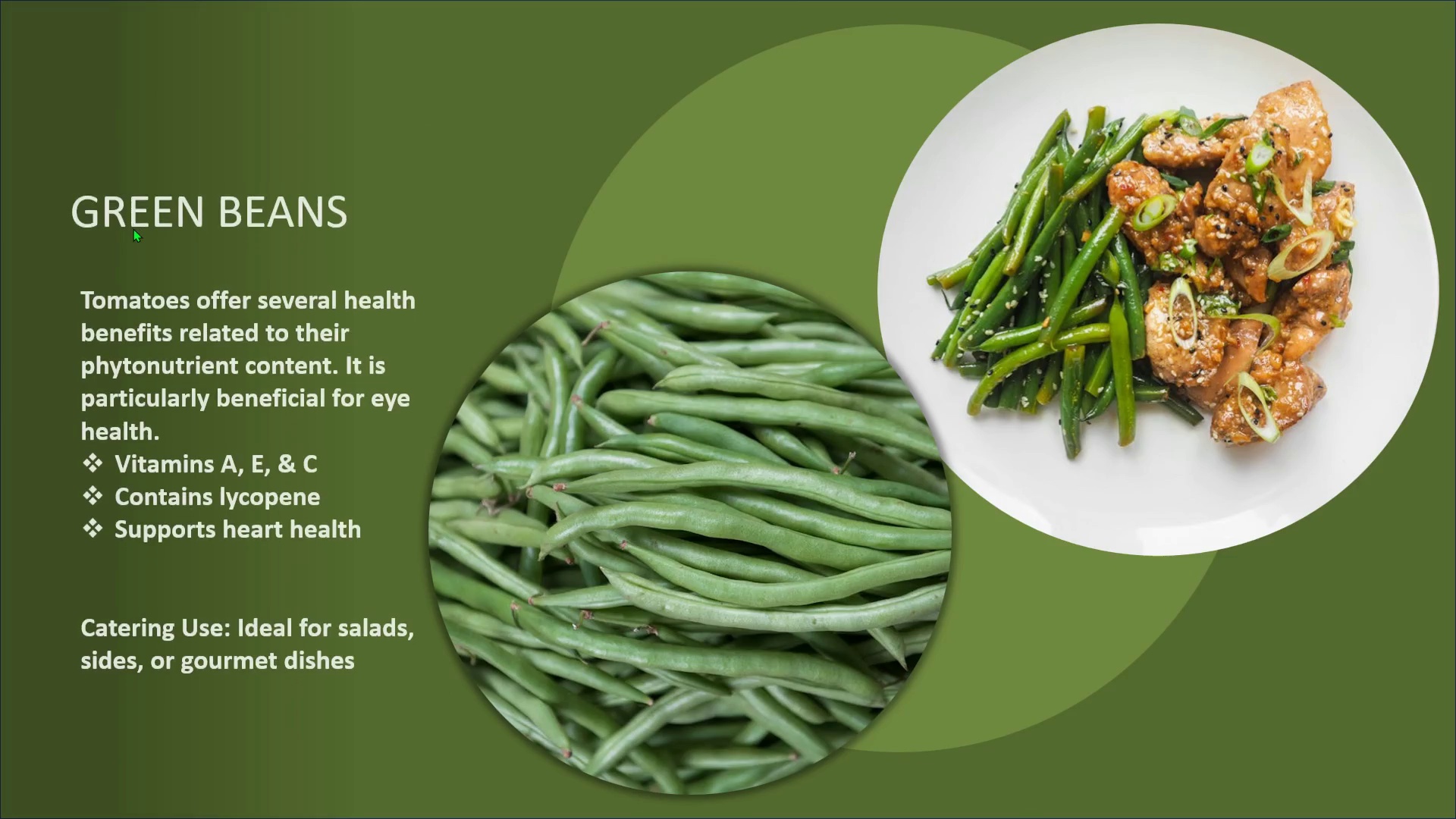 
key(Space)
 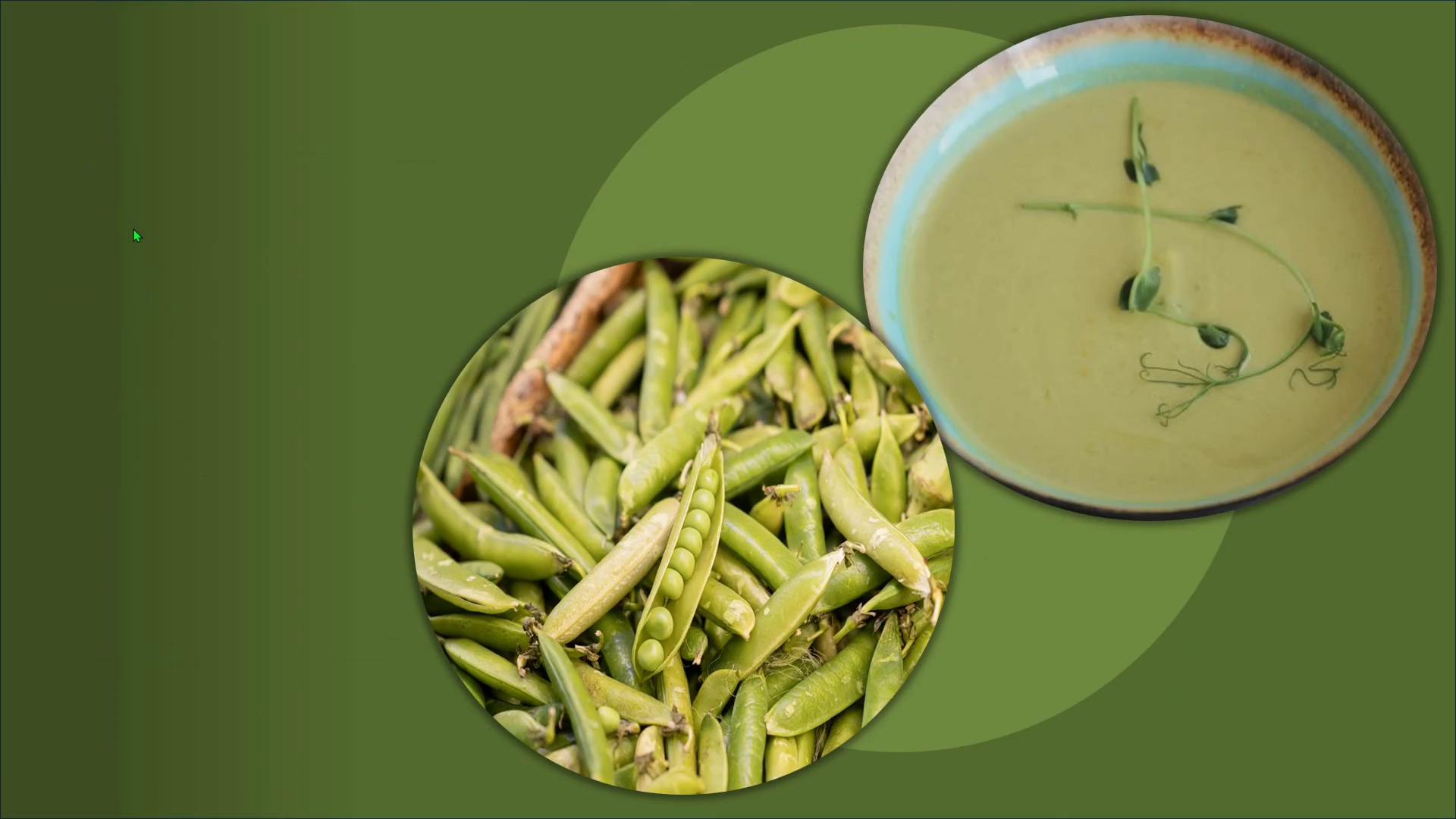 
key(Space)
 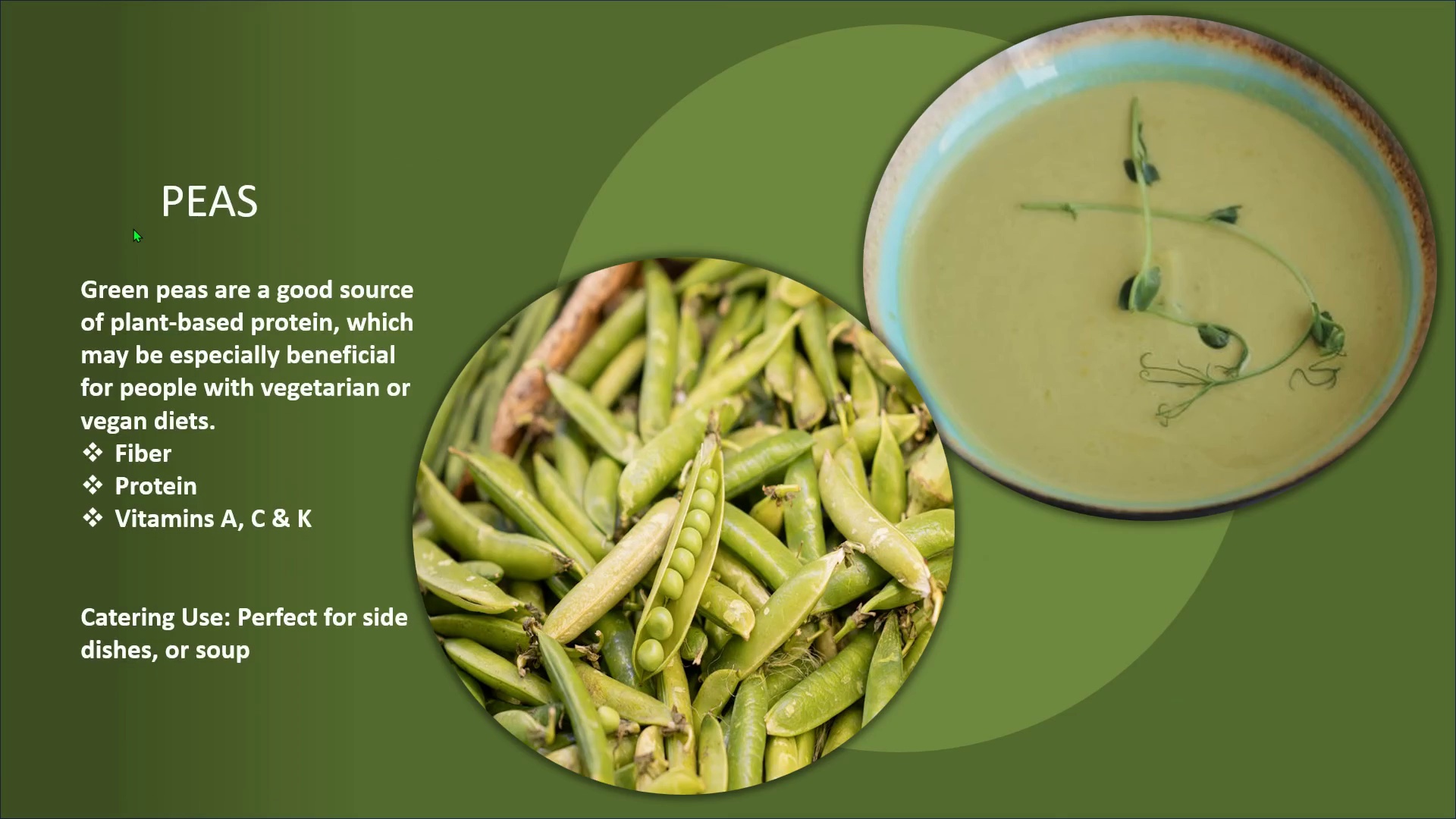 
key(Space)
 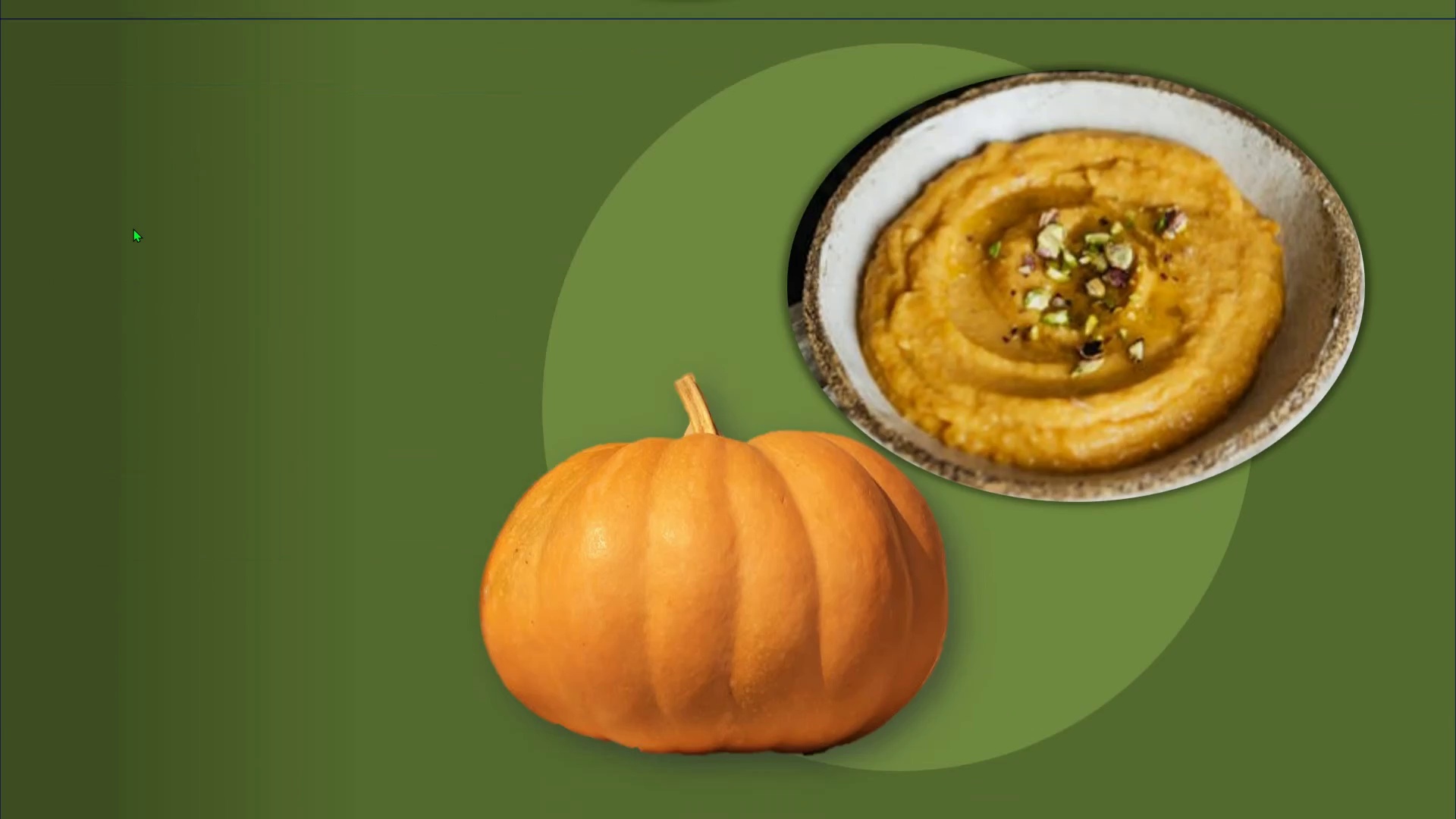 
key(Space)
 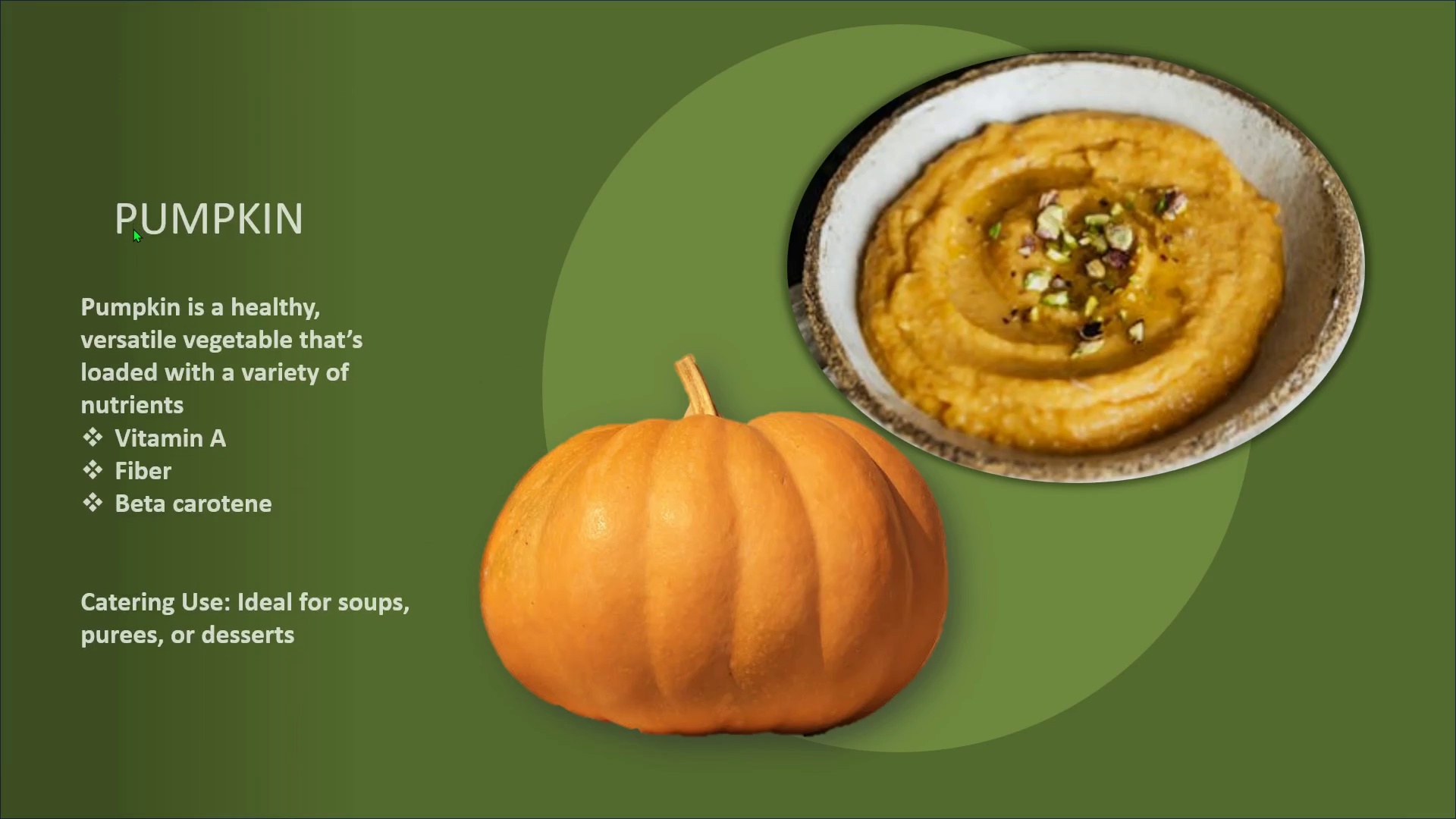 
key(Space)
 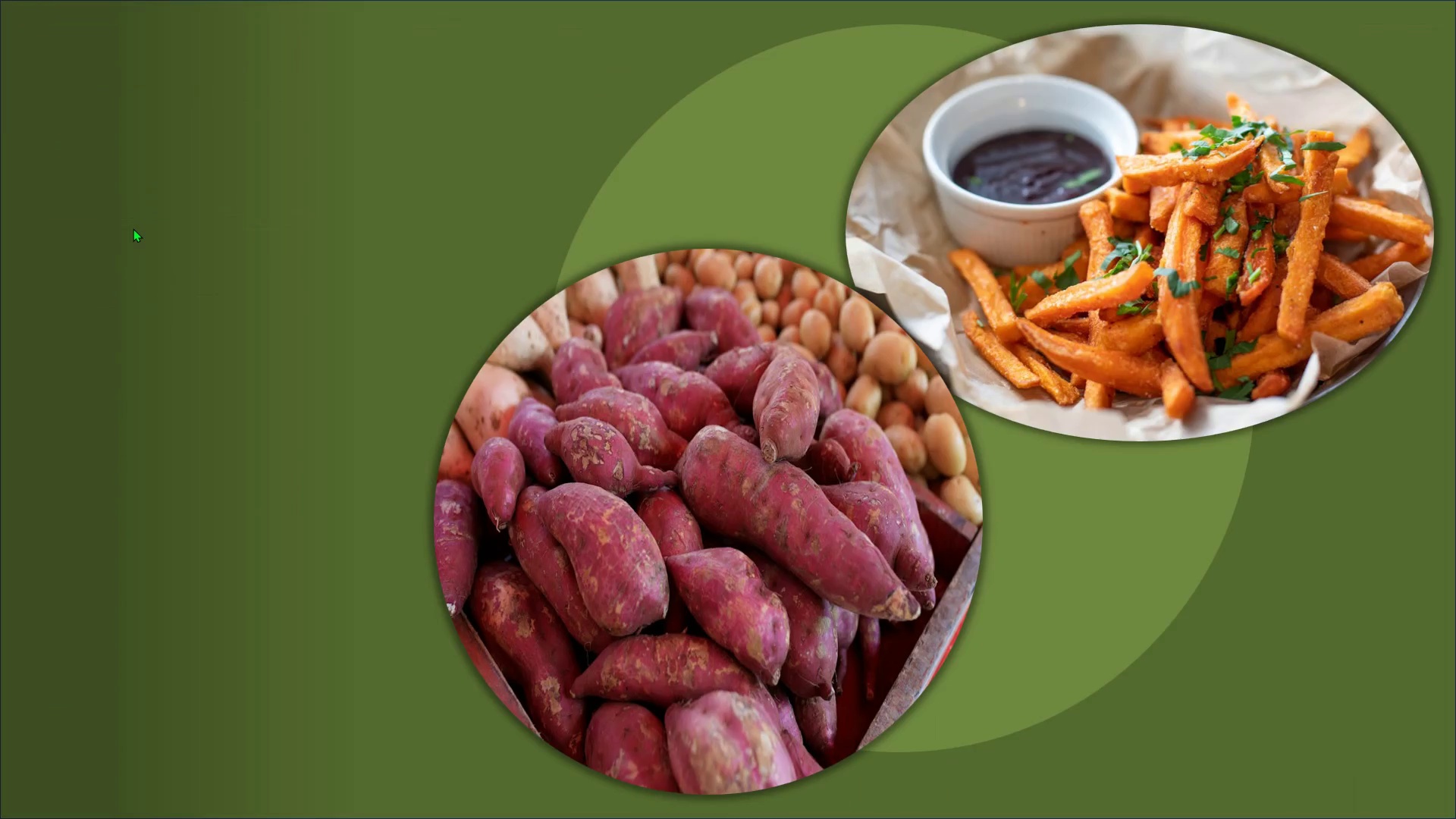 
key(Space)
 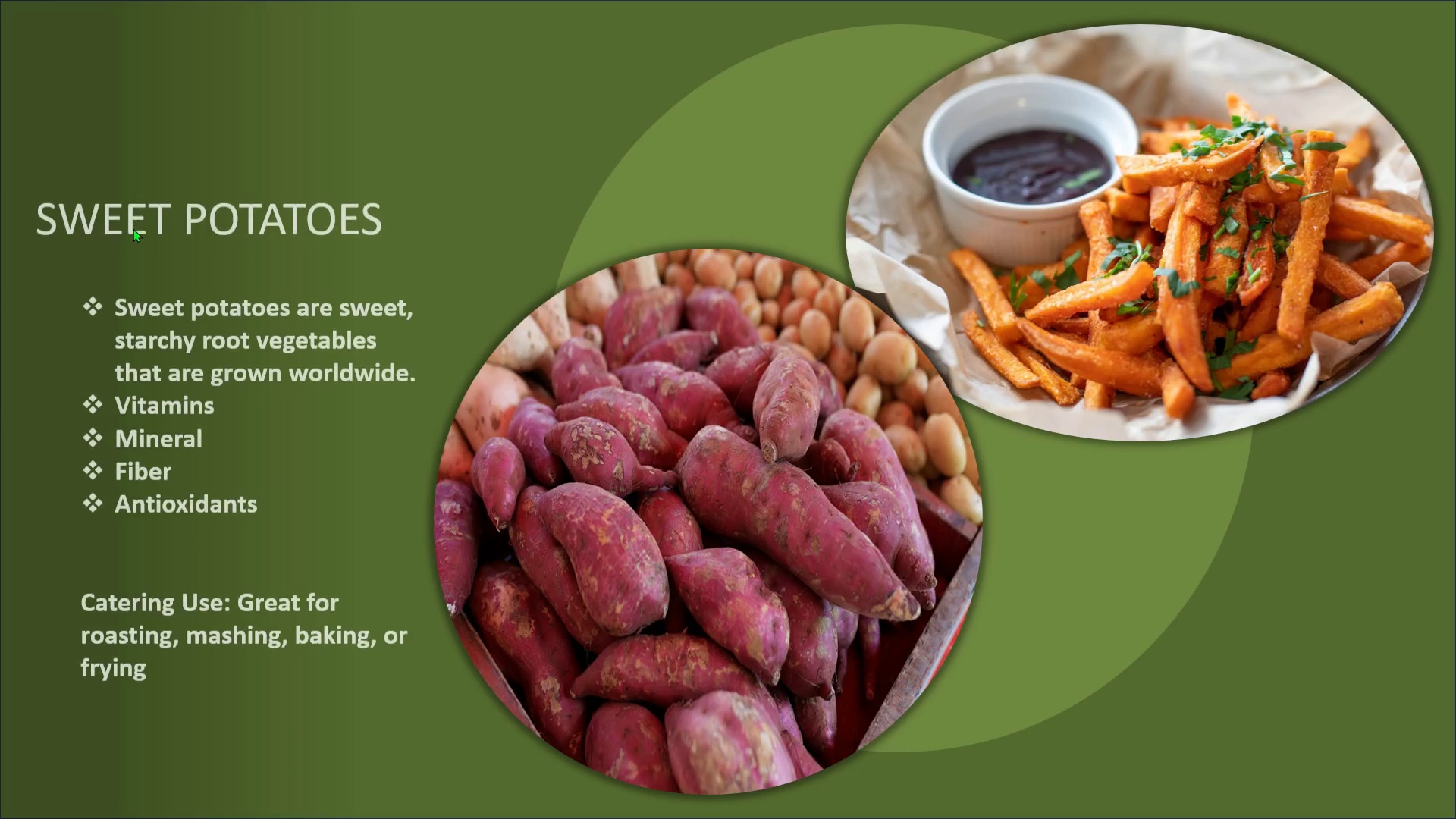 
hold_key(key=Space, duration=0.31)
 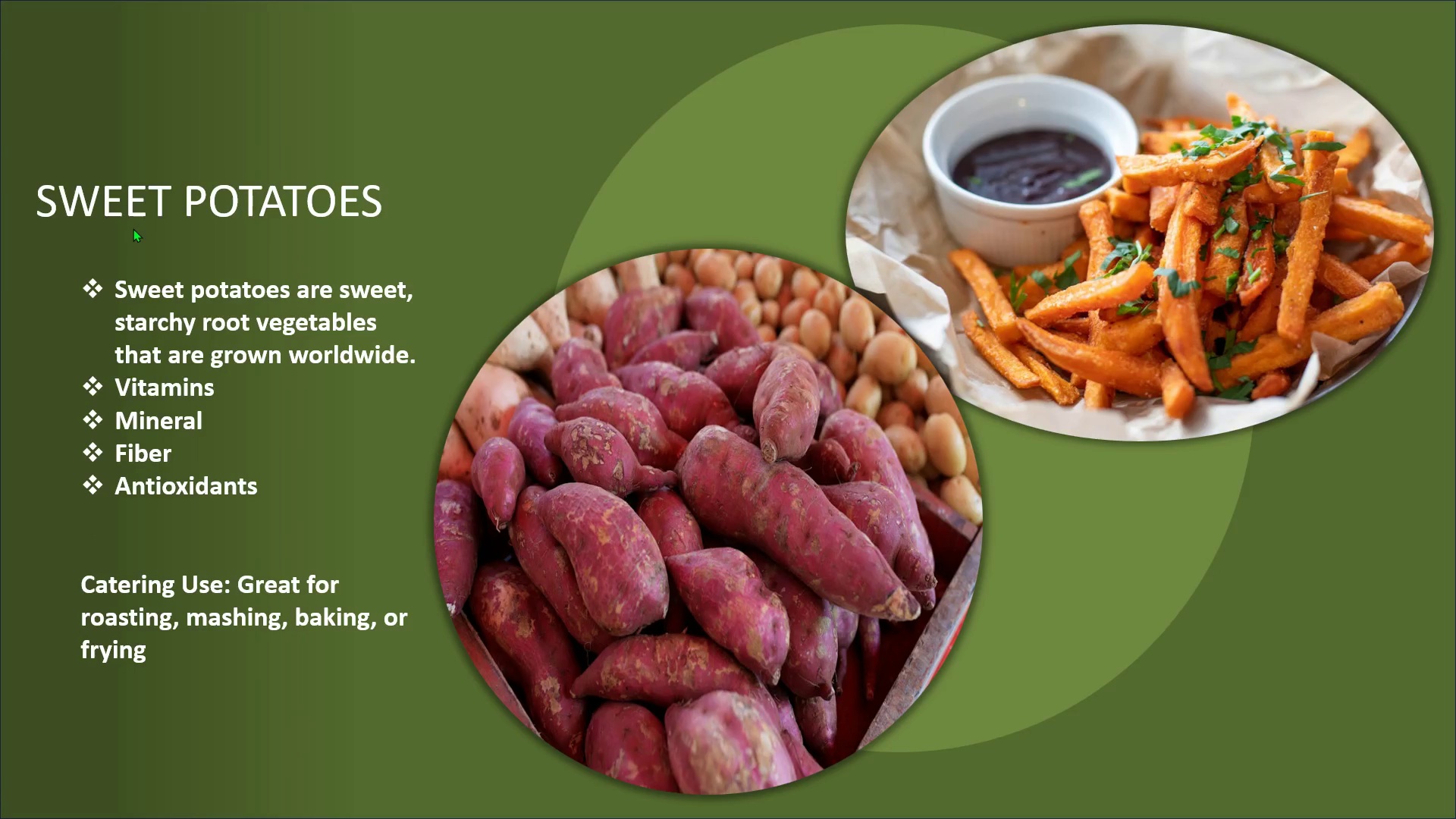 
key(Space)
 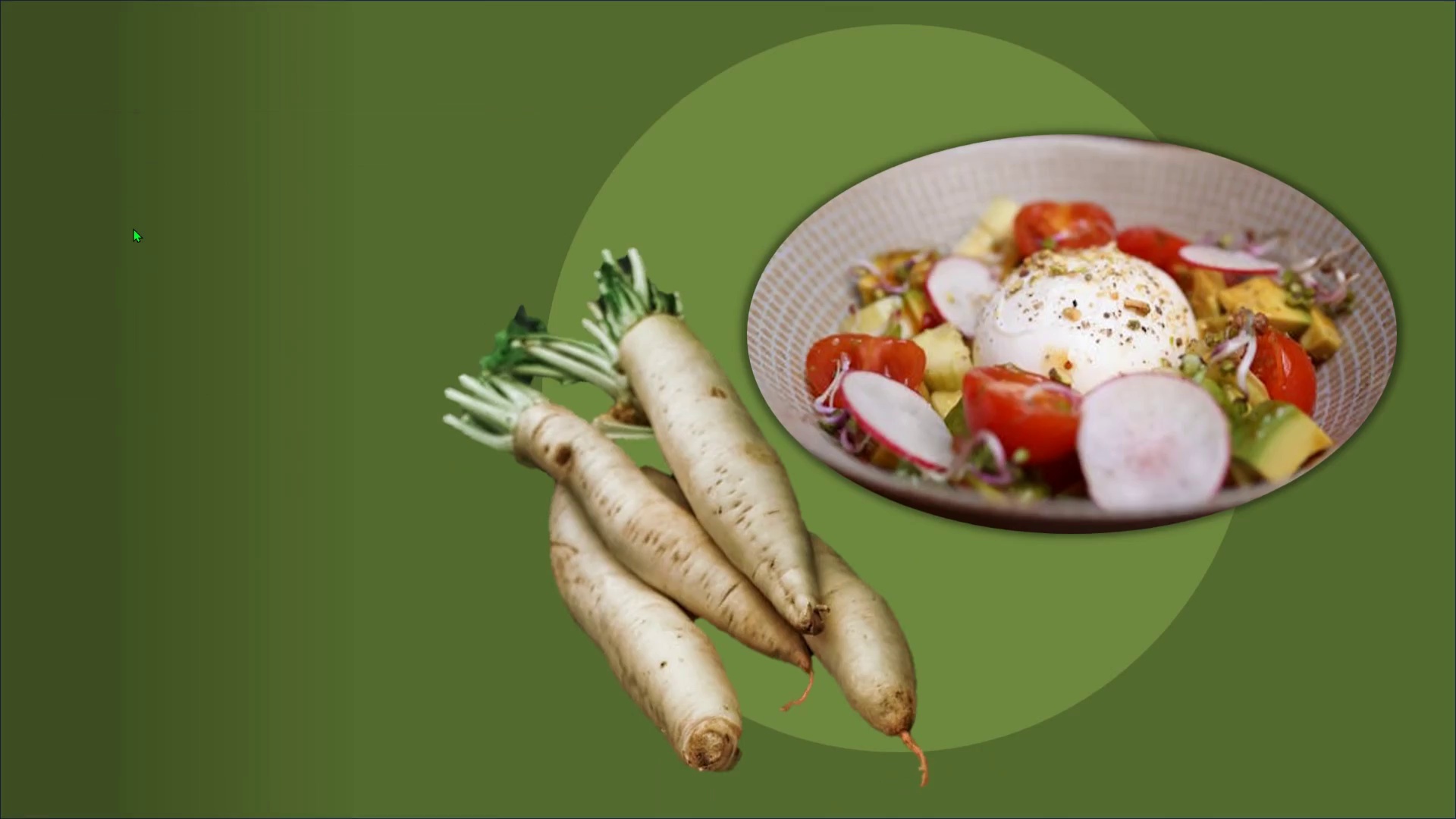 
key(Space)
 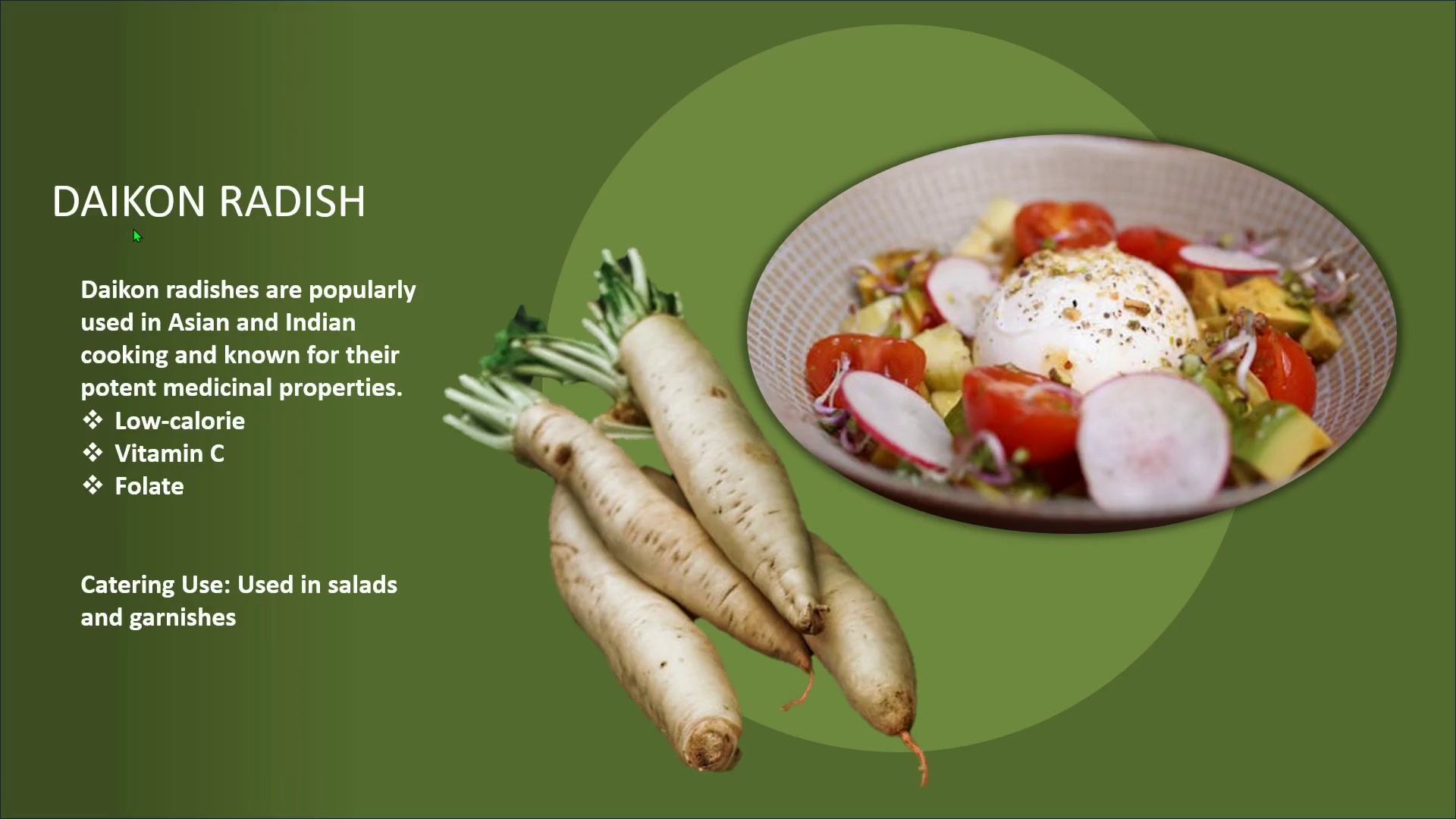 
key(Space)
 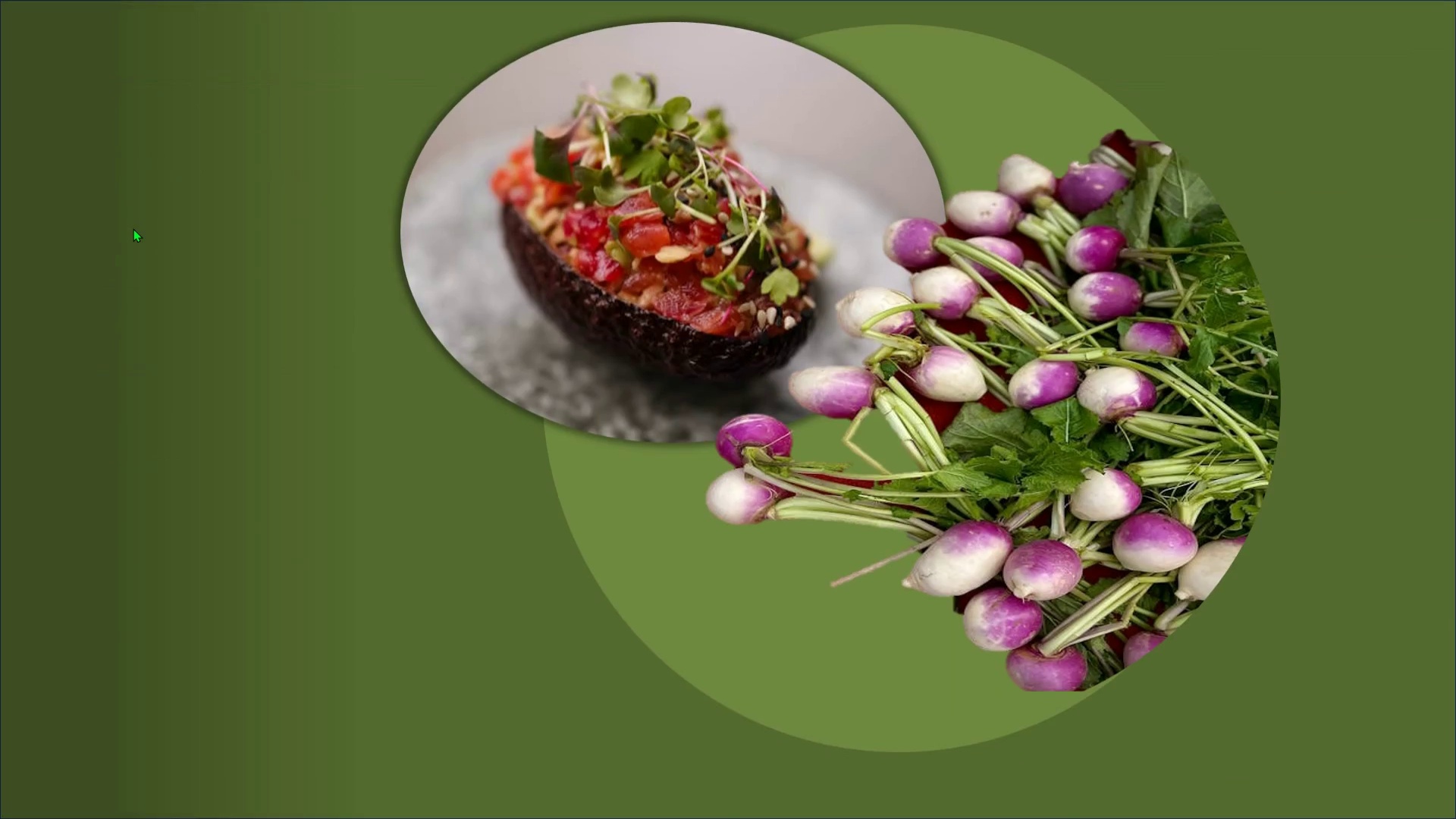 
key(Space)
 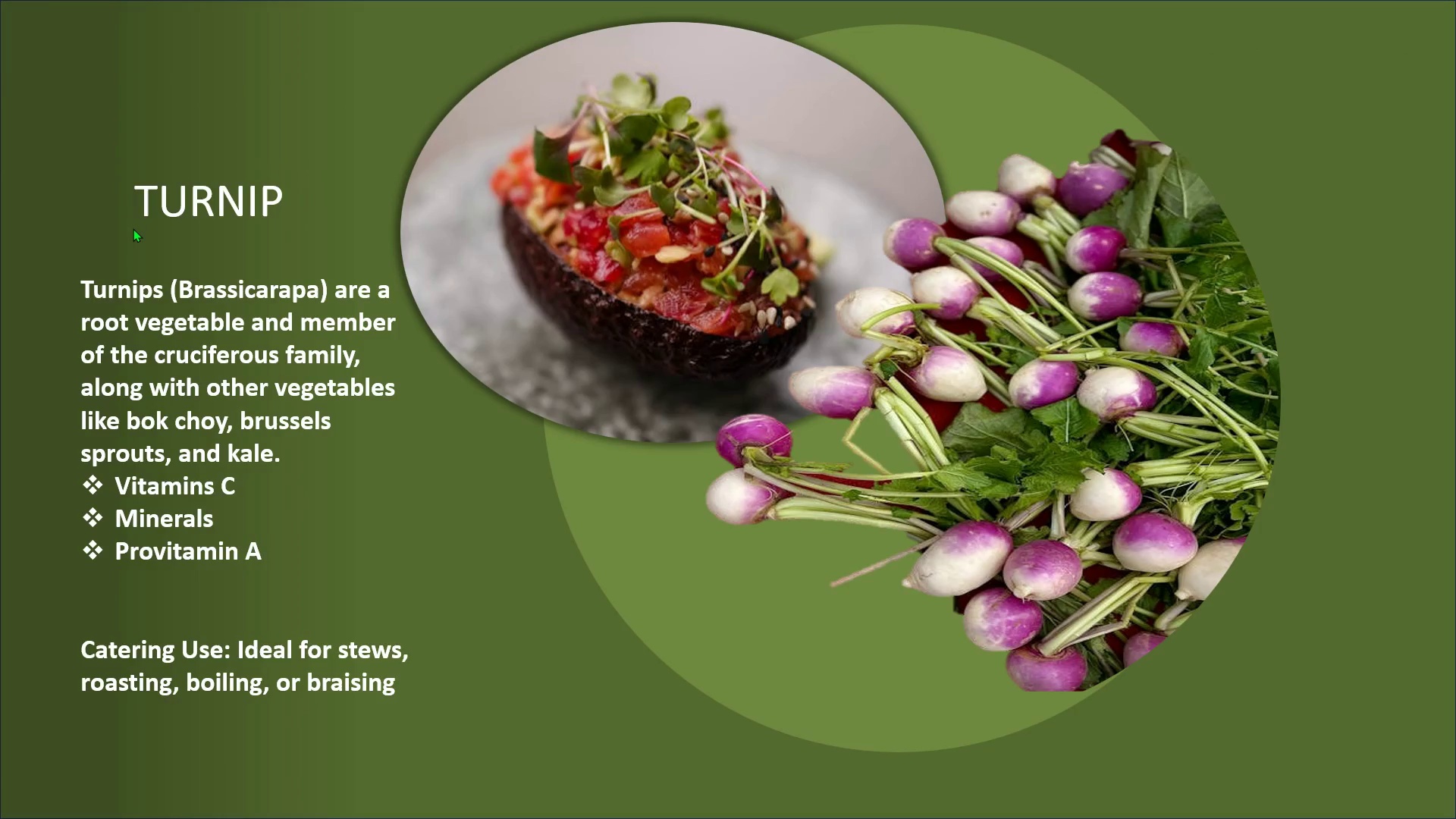 
key(Space)
 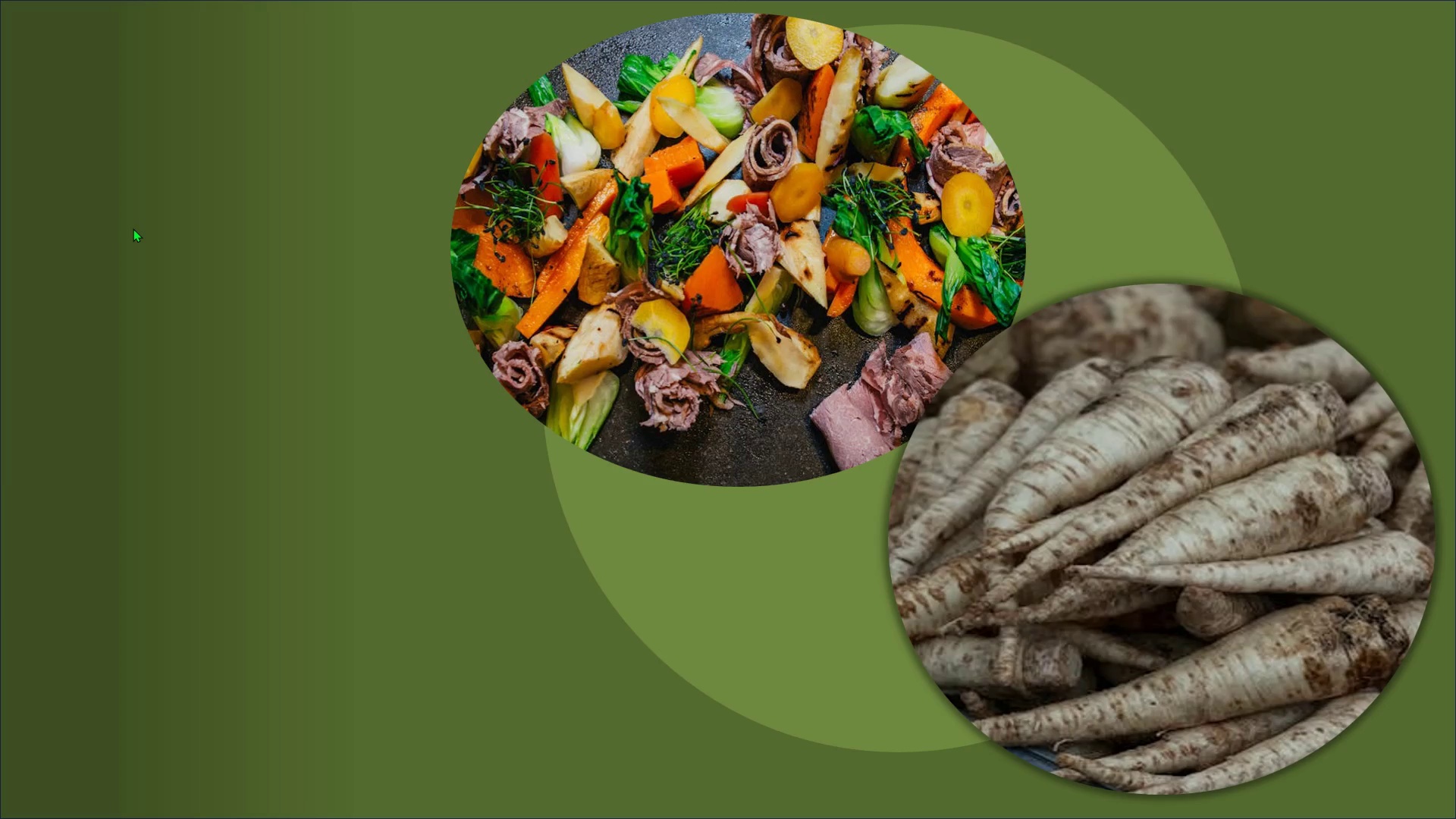 
key(Space)
 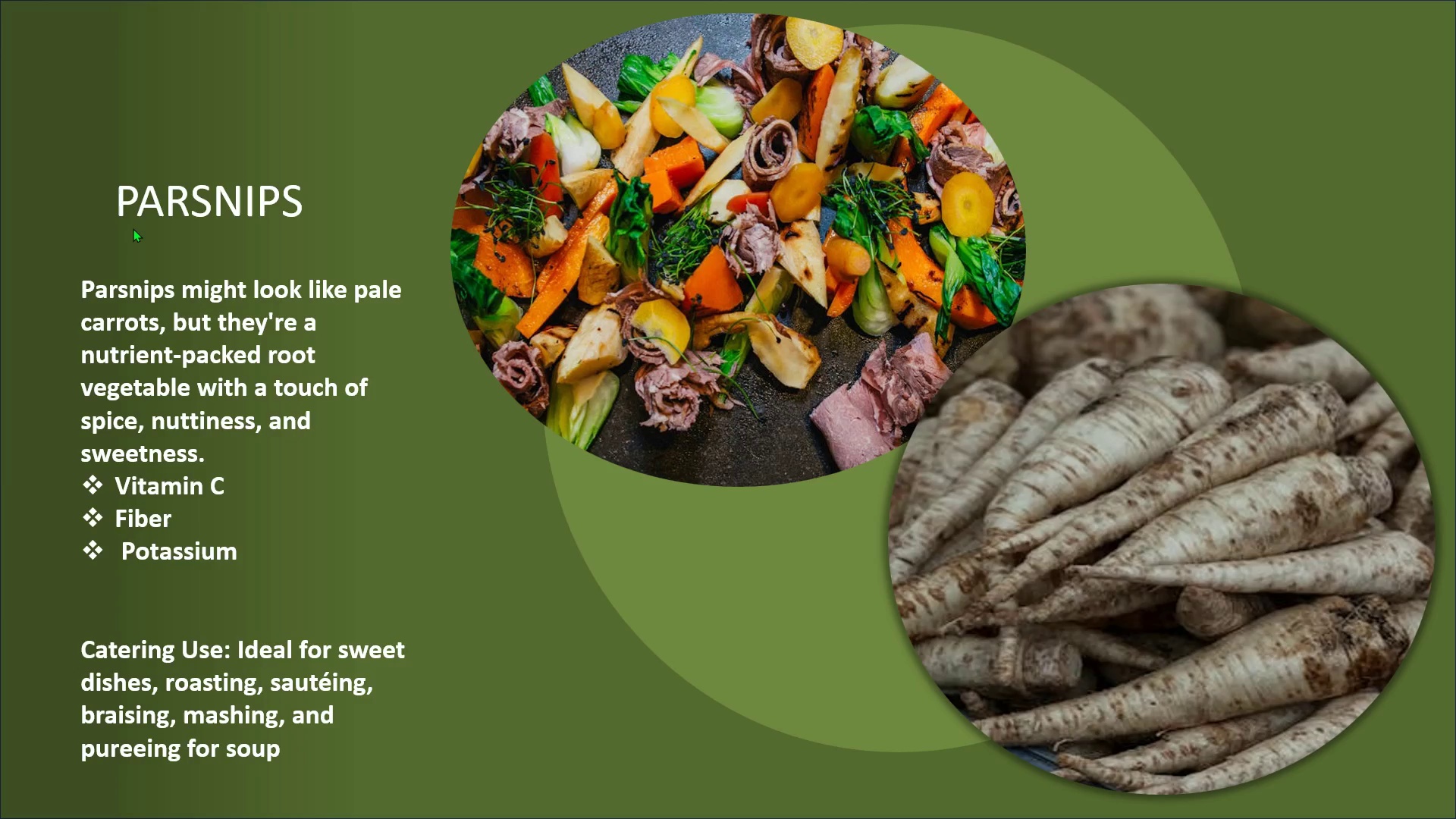 
key(Space)
 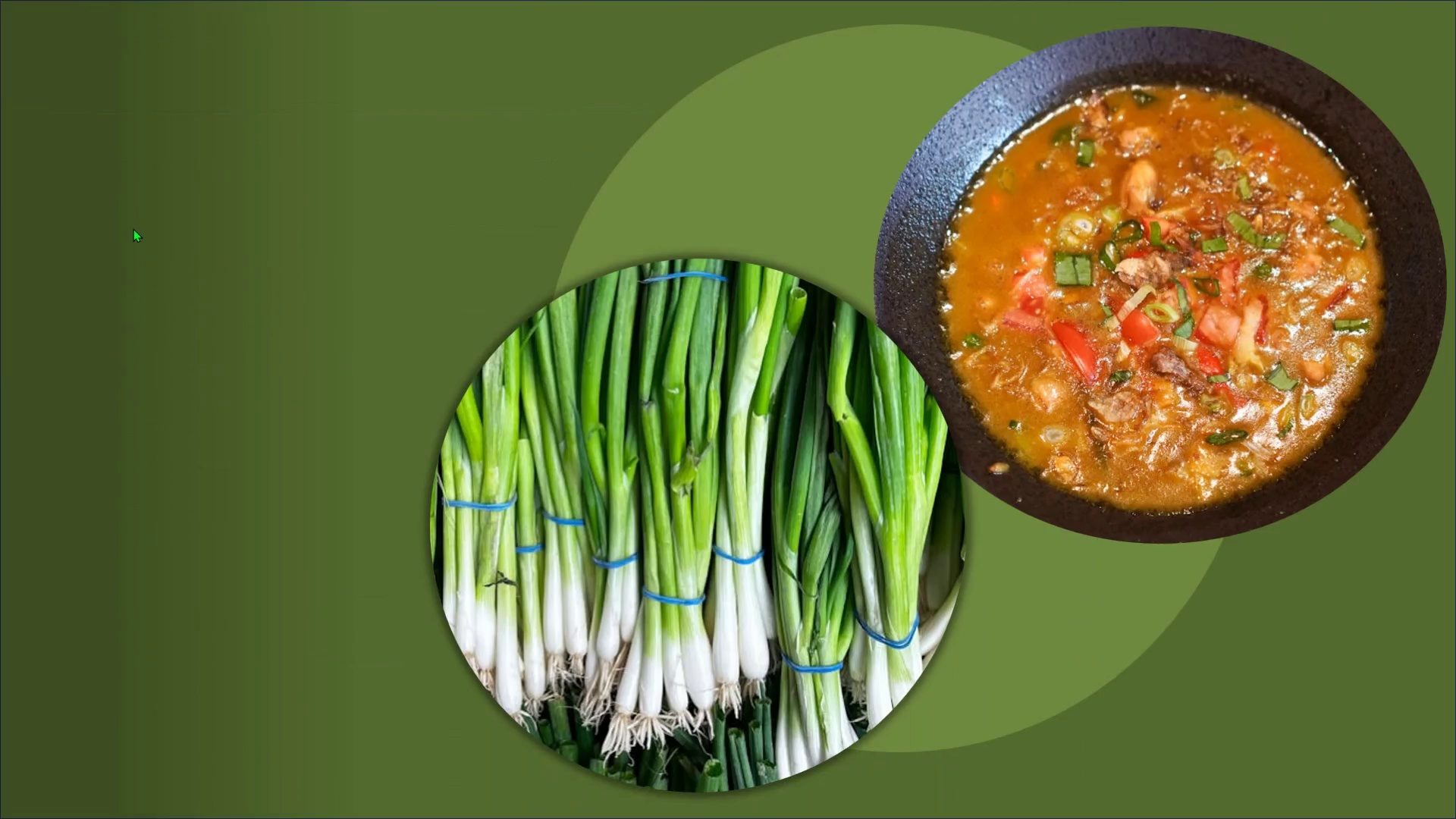 
key(Space)
 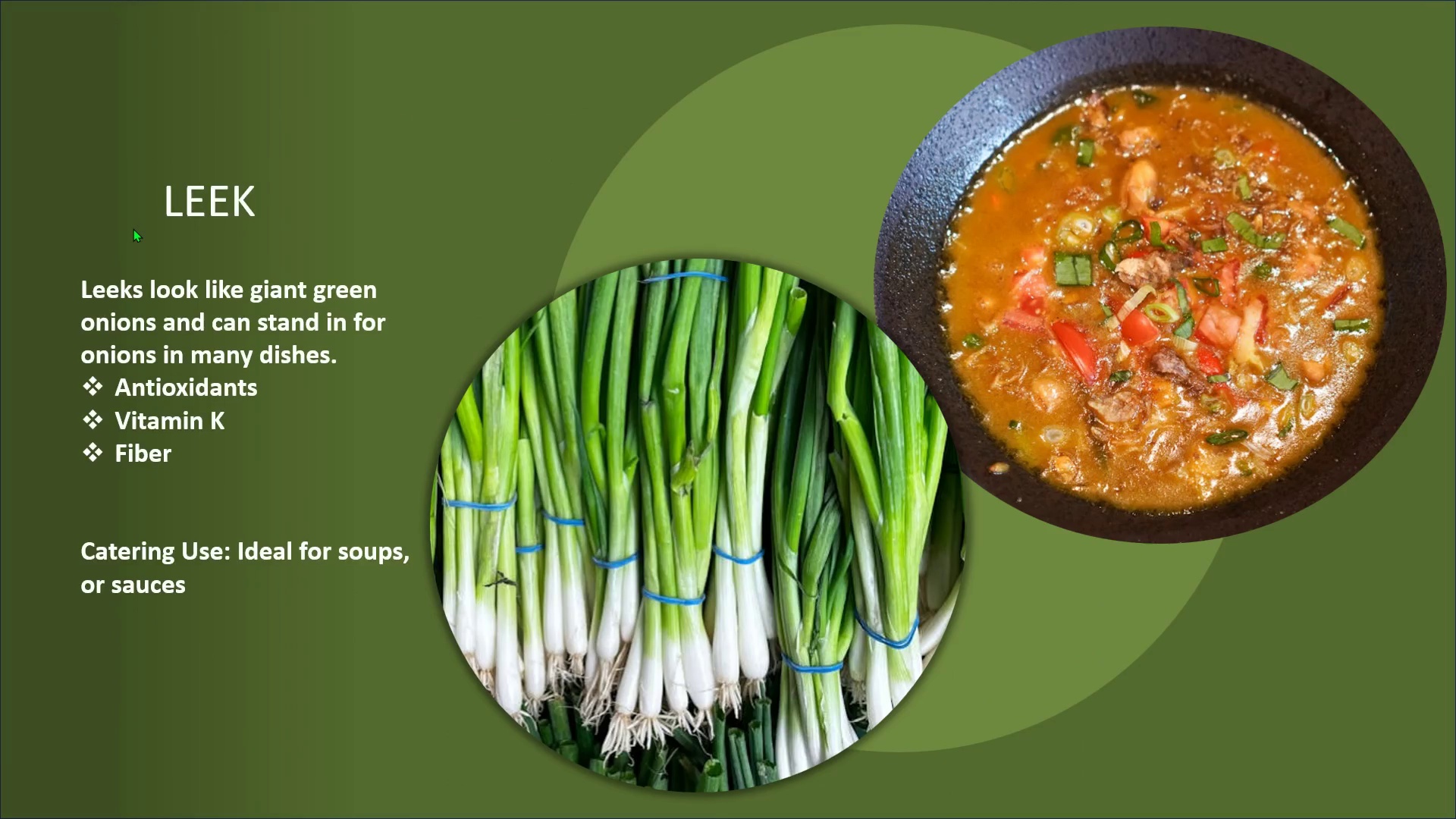 
key(Space)
 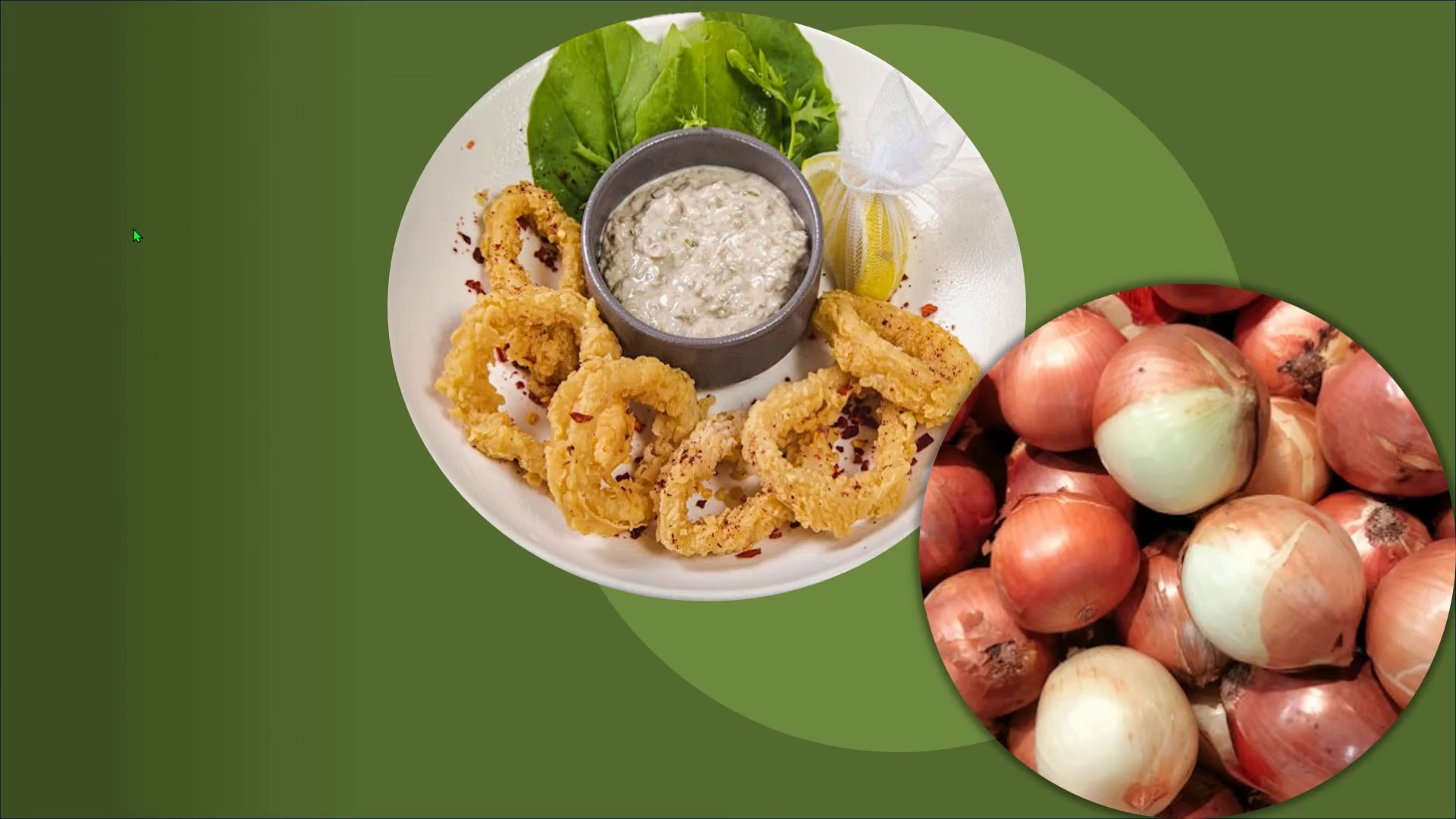 
key(Space)
 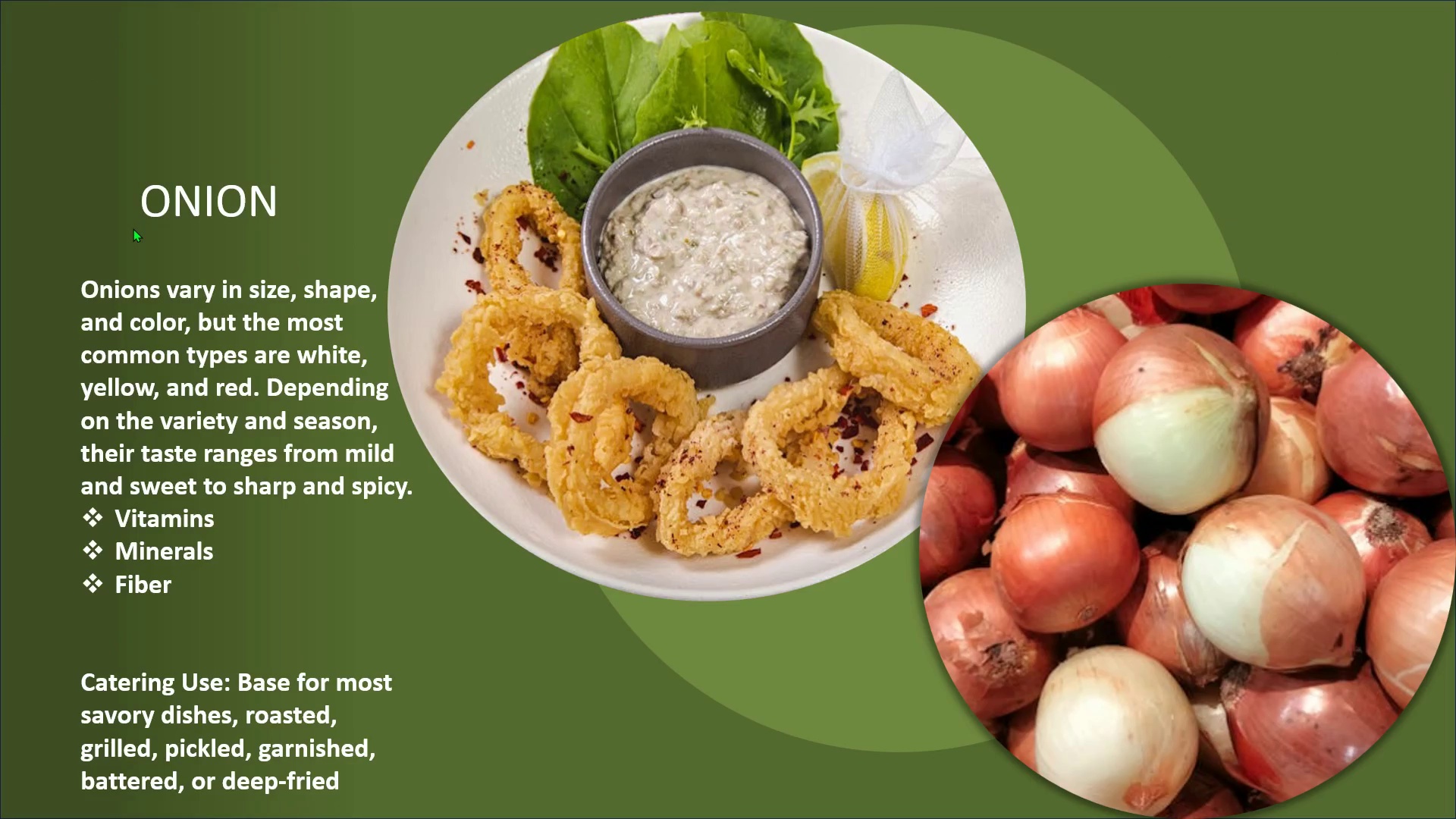 
key(Space)
 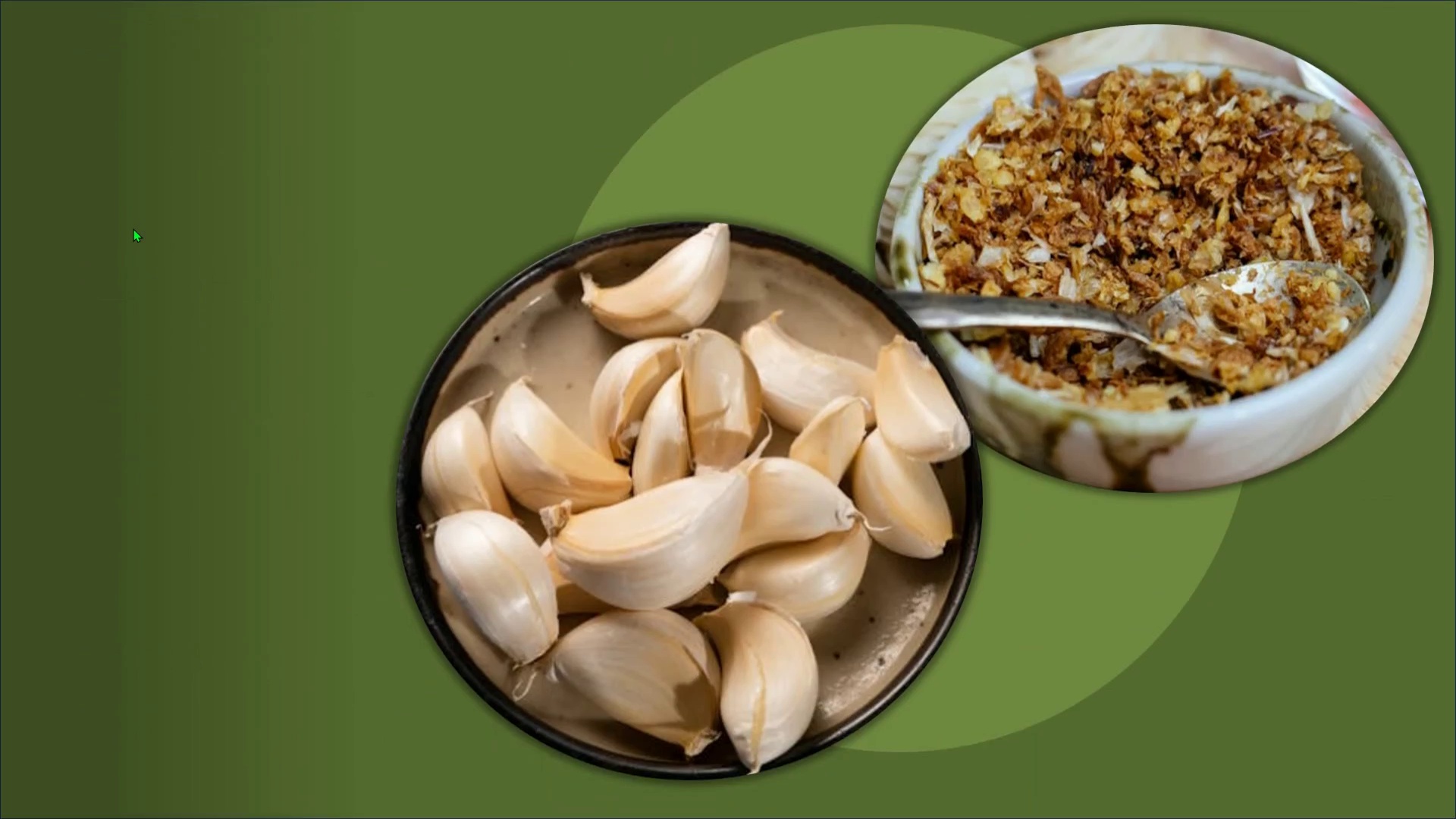 
key(Space)
 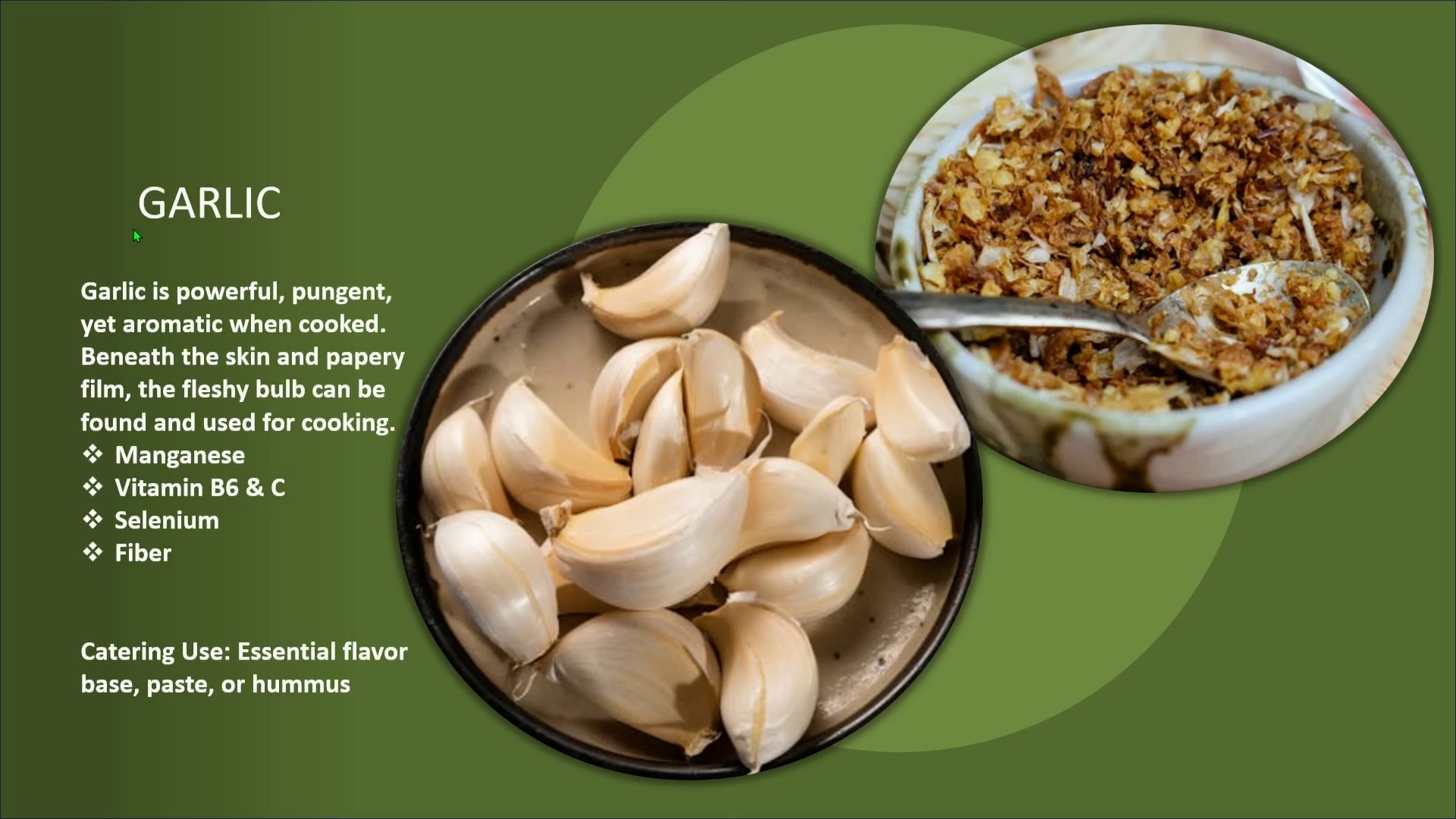 
key(Space)
 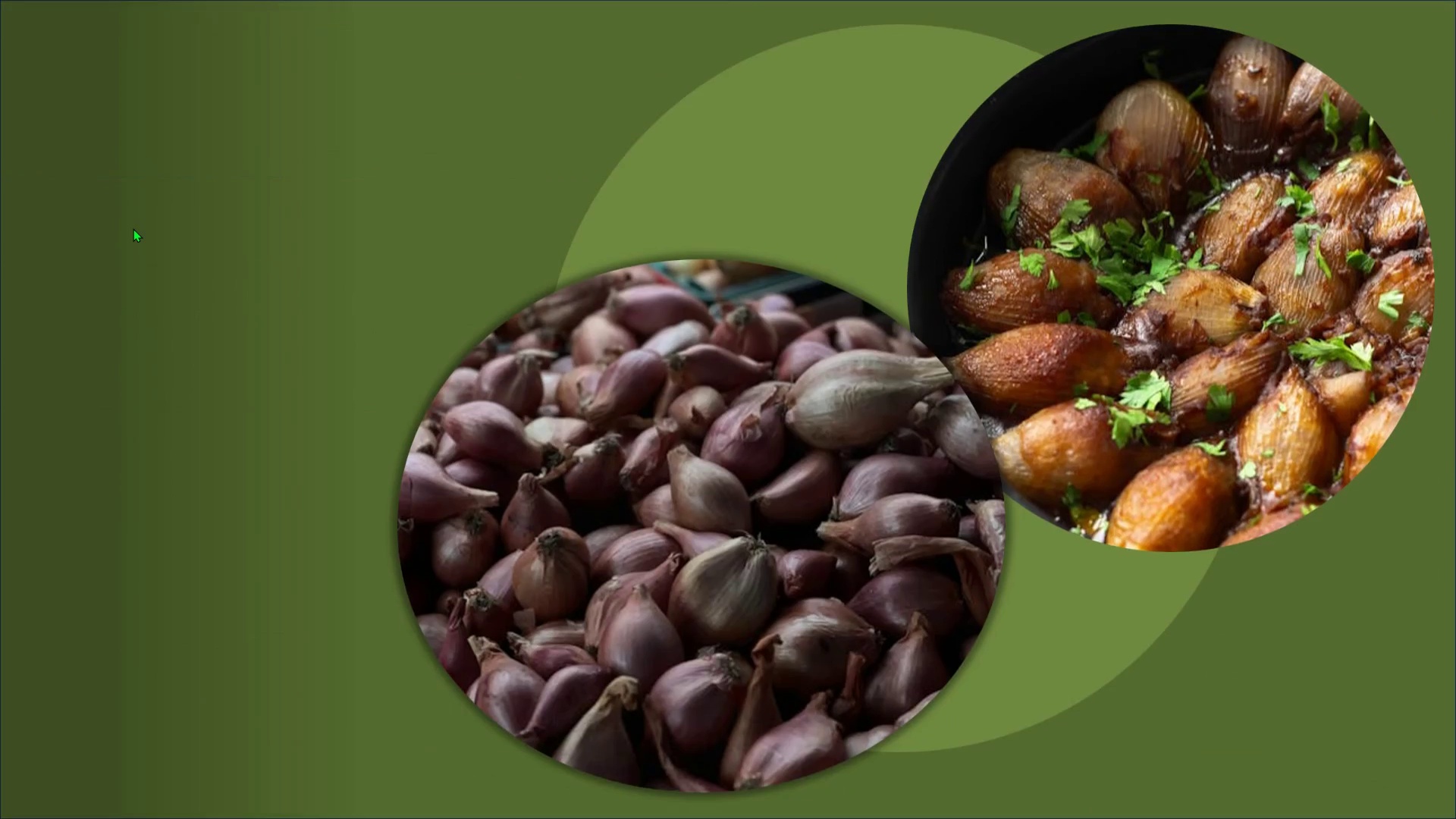 
key(Space)
 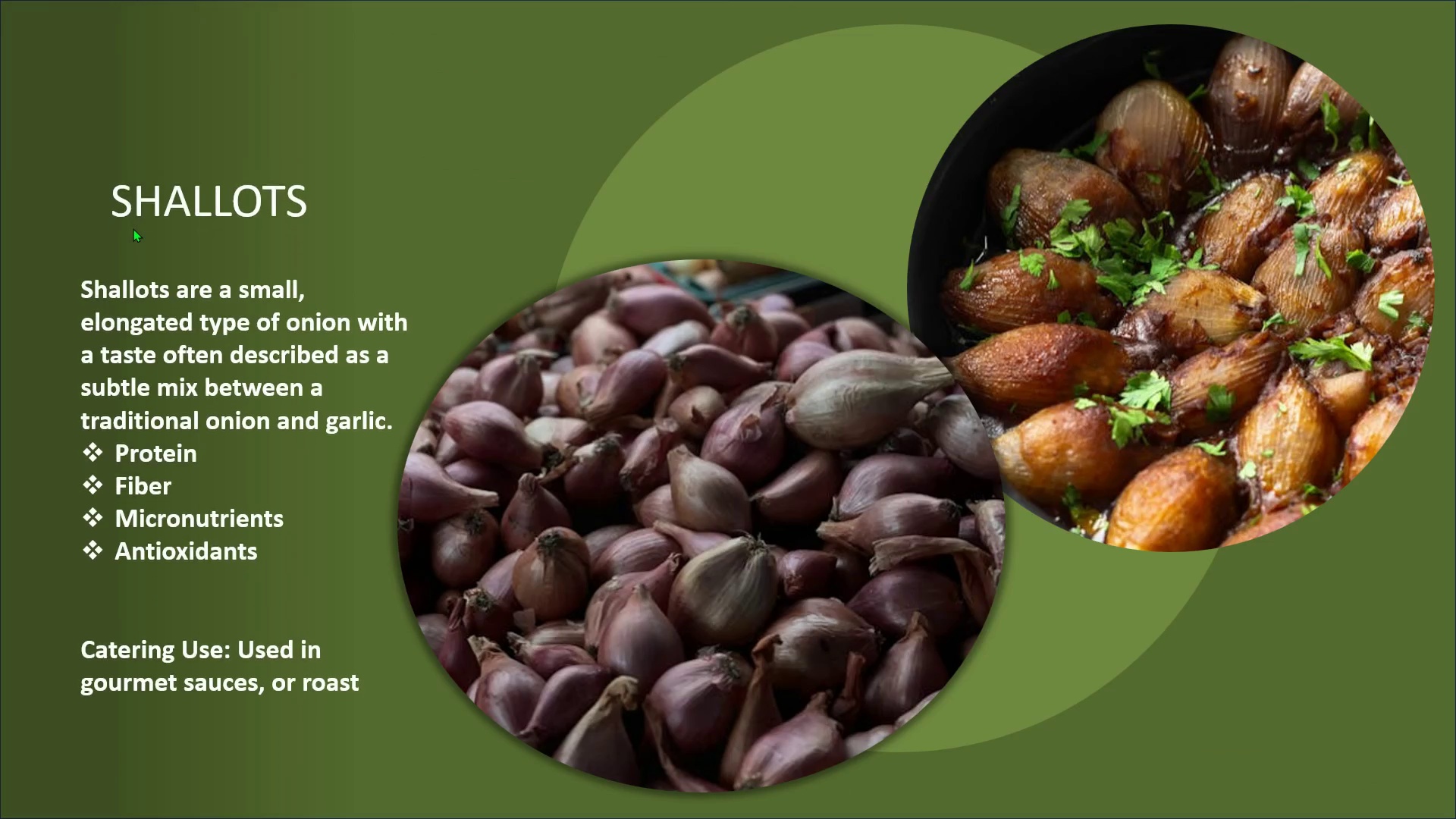 
key(Space)
 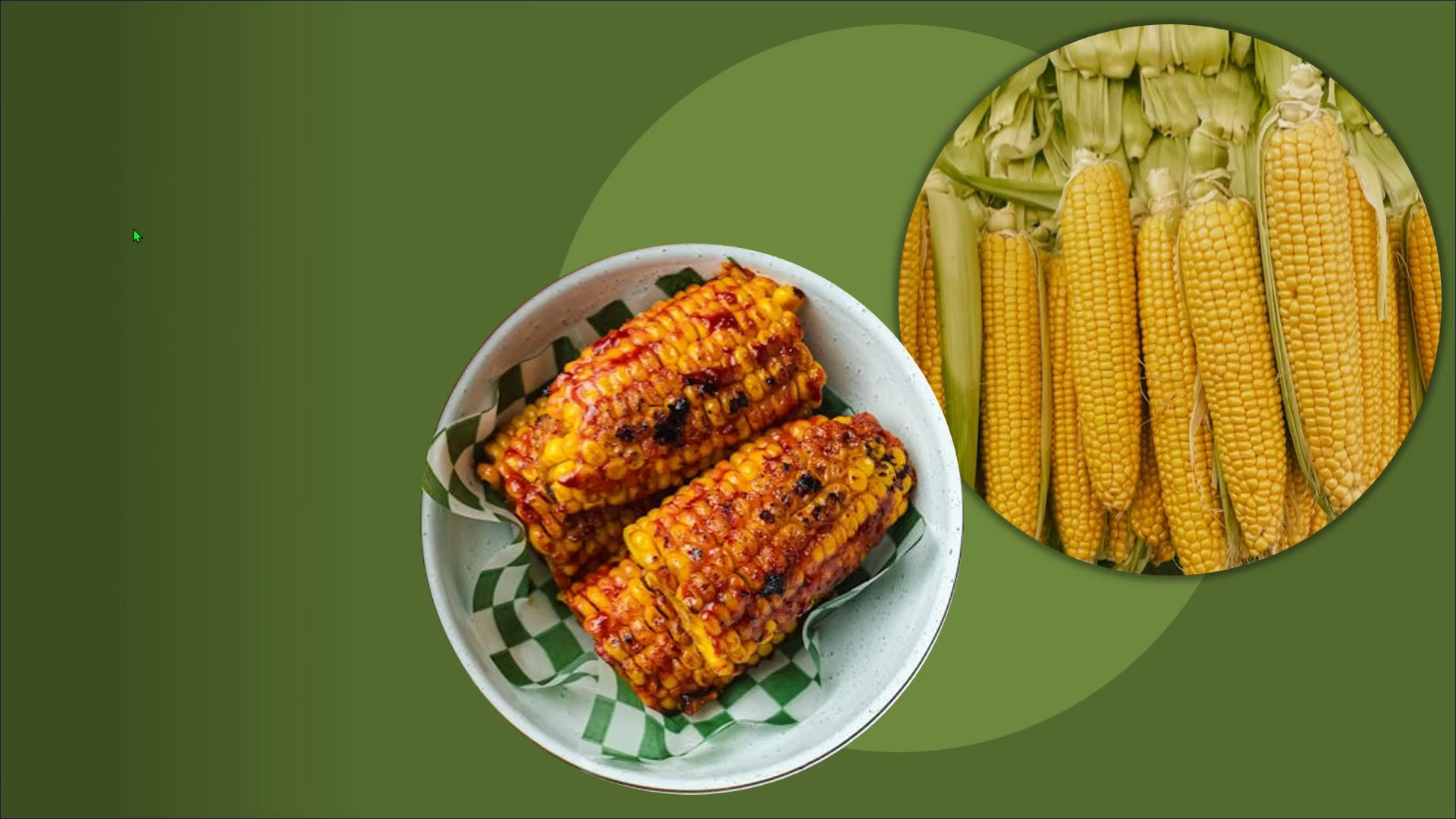 
key(Space)
 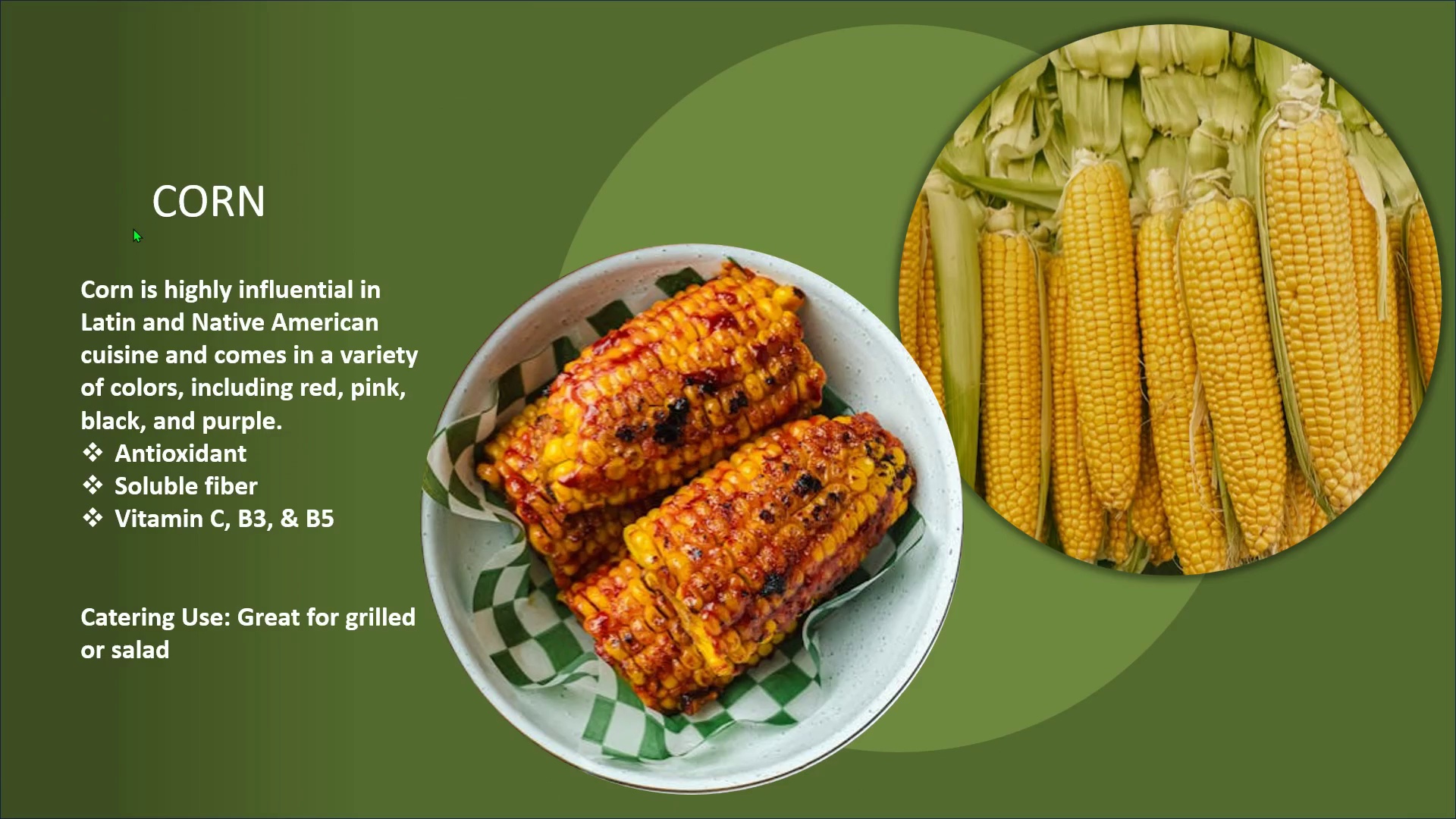 
key(Space)
 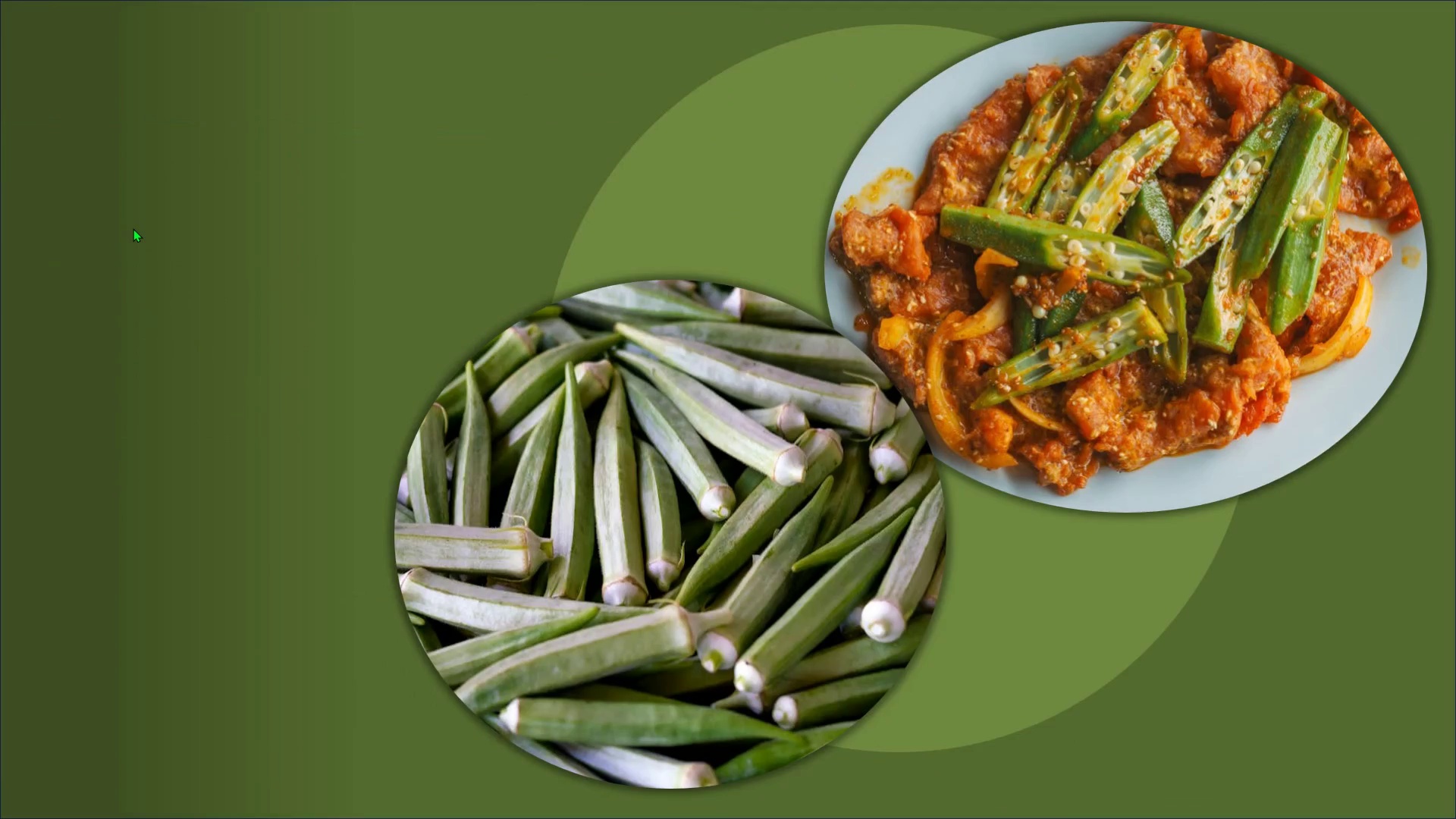 
key(Space)
 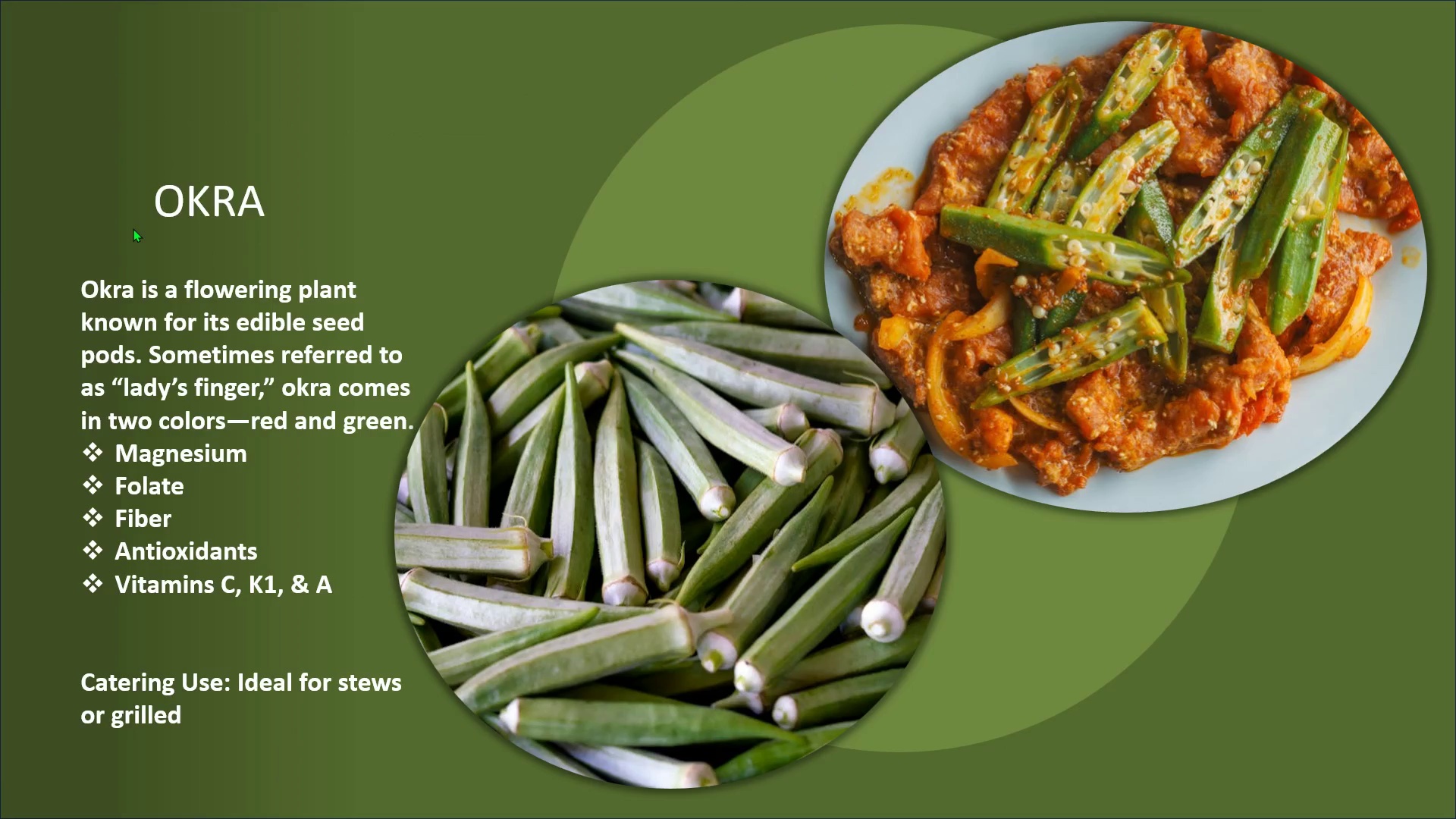 
key(Space)
 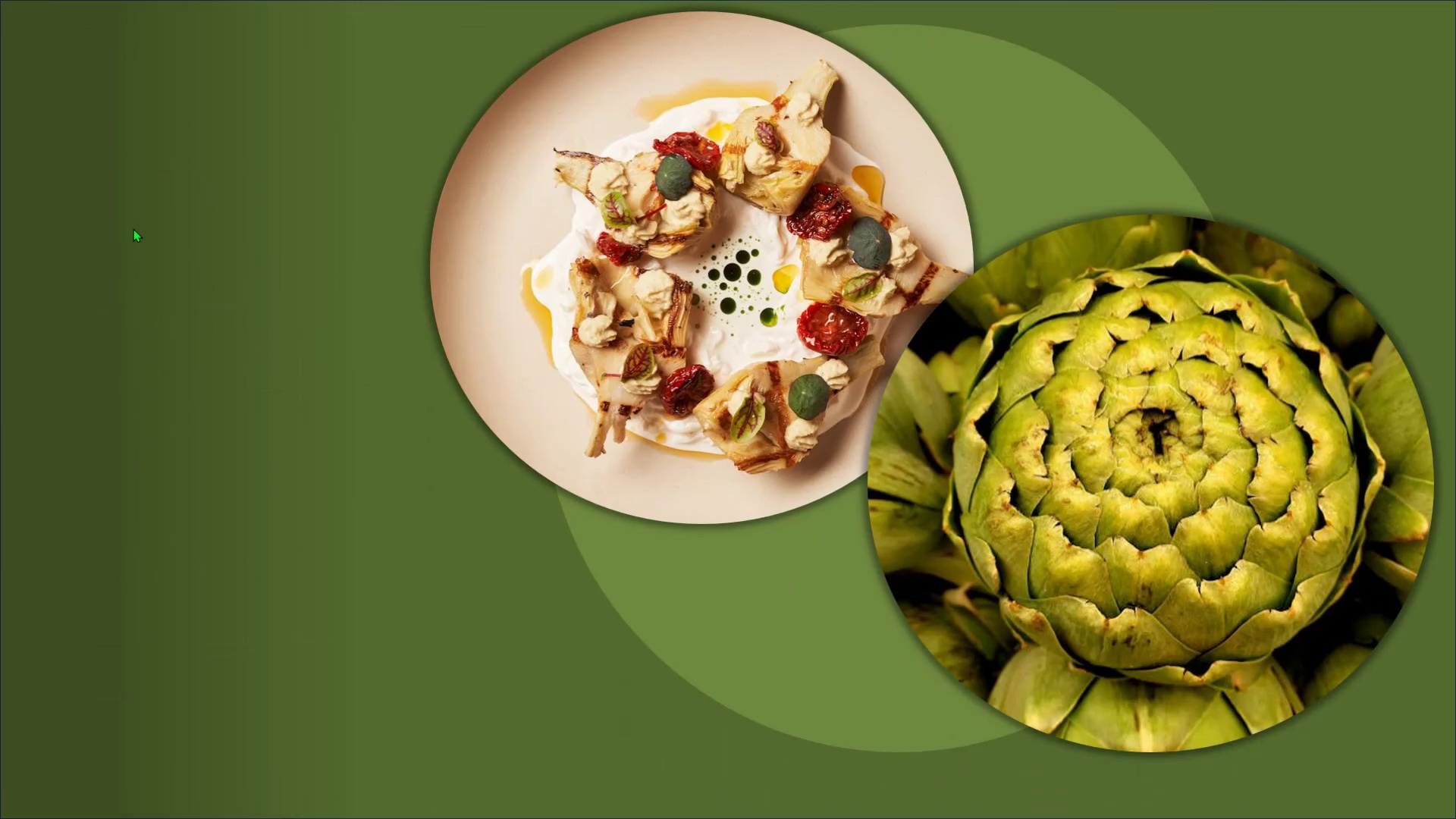 
key(Space)
 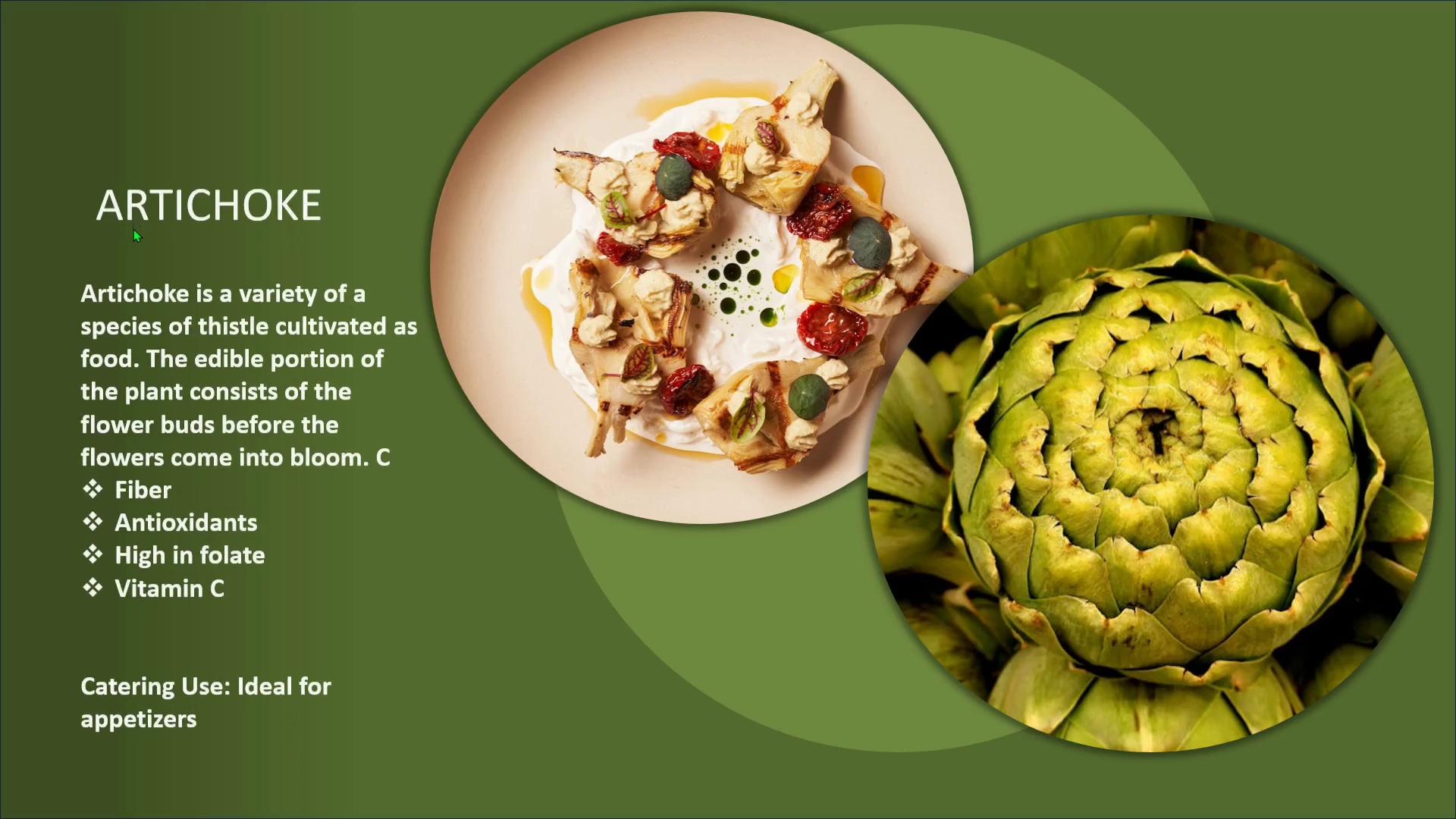 
key(Space)
 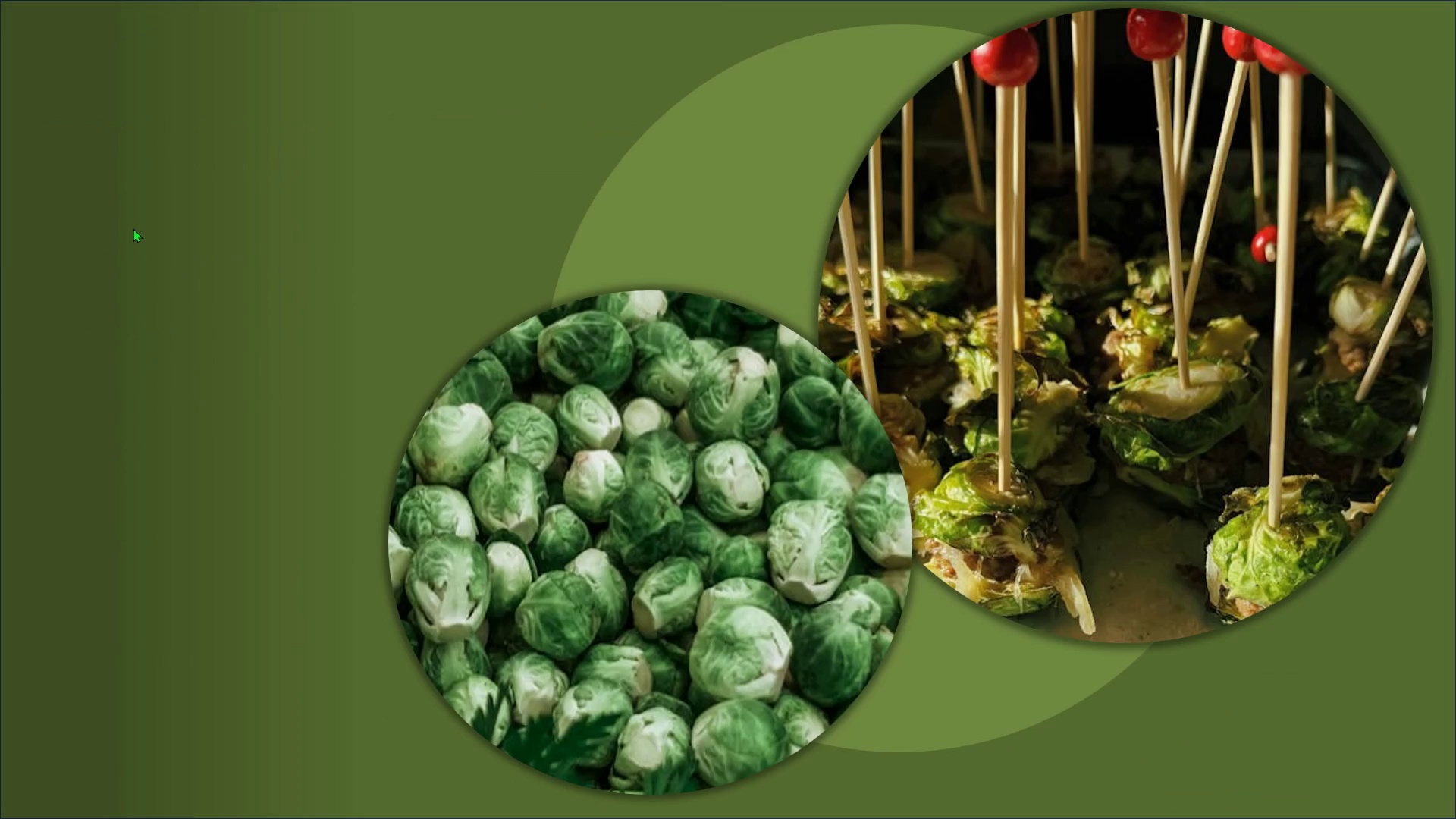 
key(Space)
 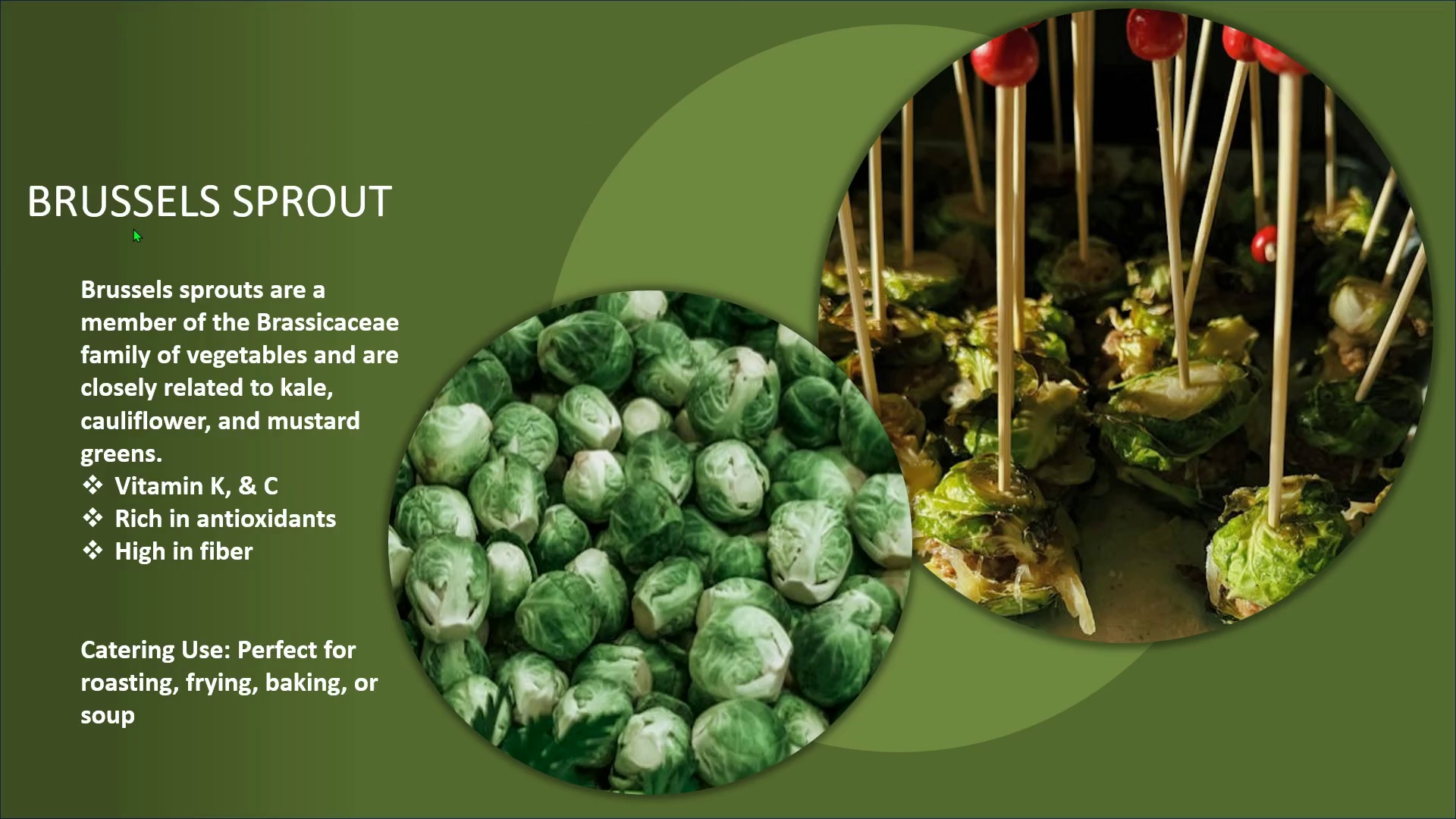 
key(Space)
 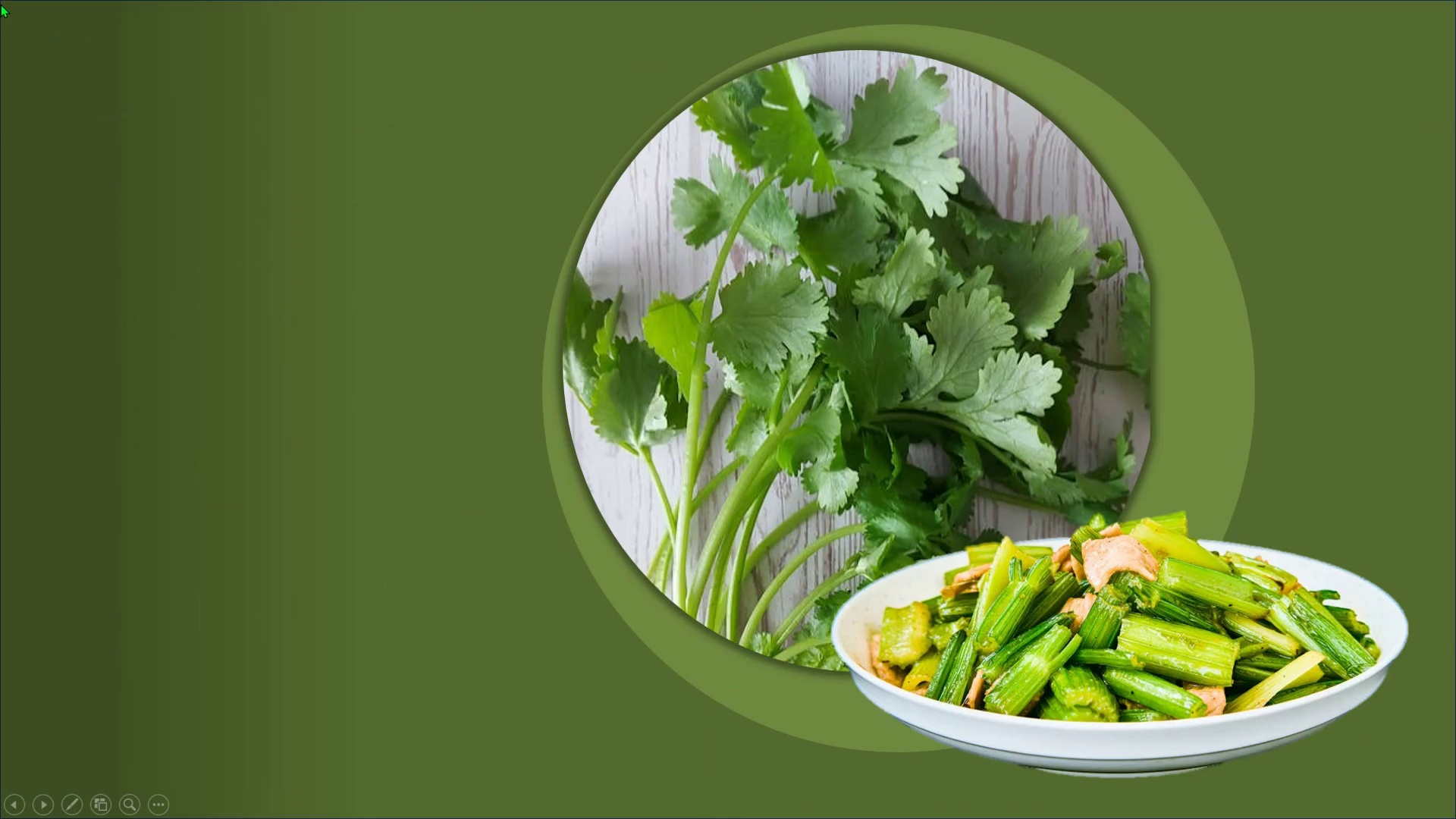 
left_click([205, 331])
 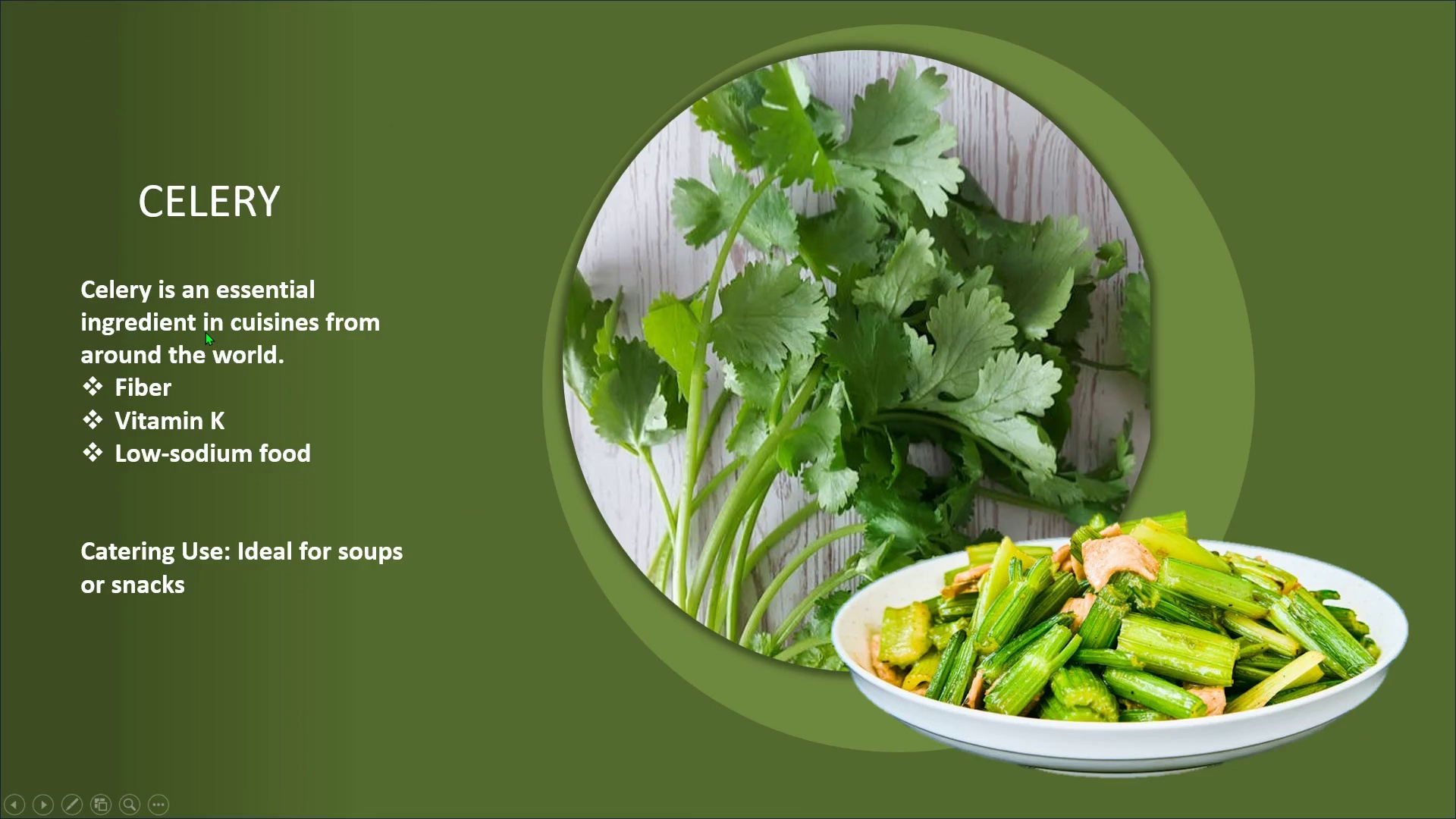 
key(Escape)
 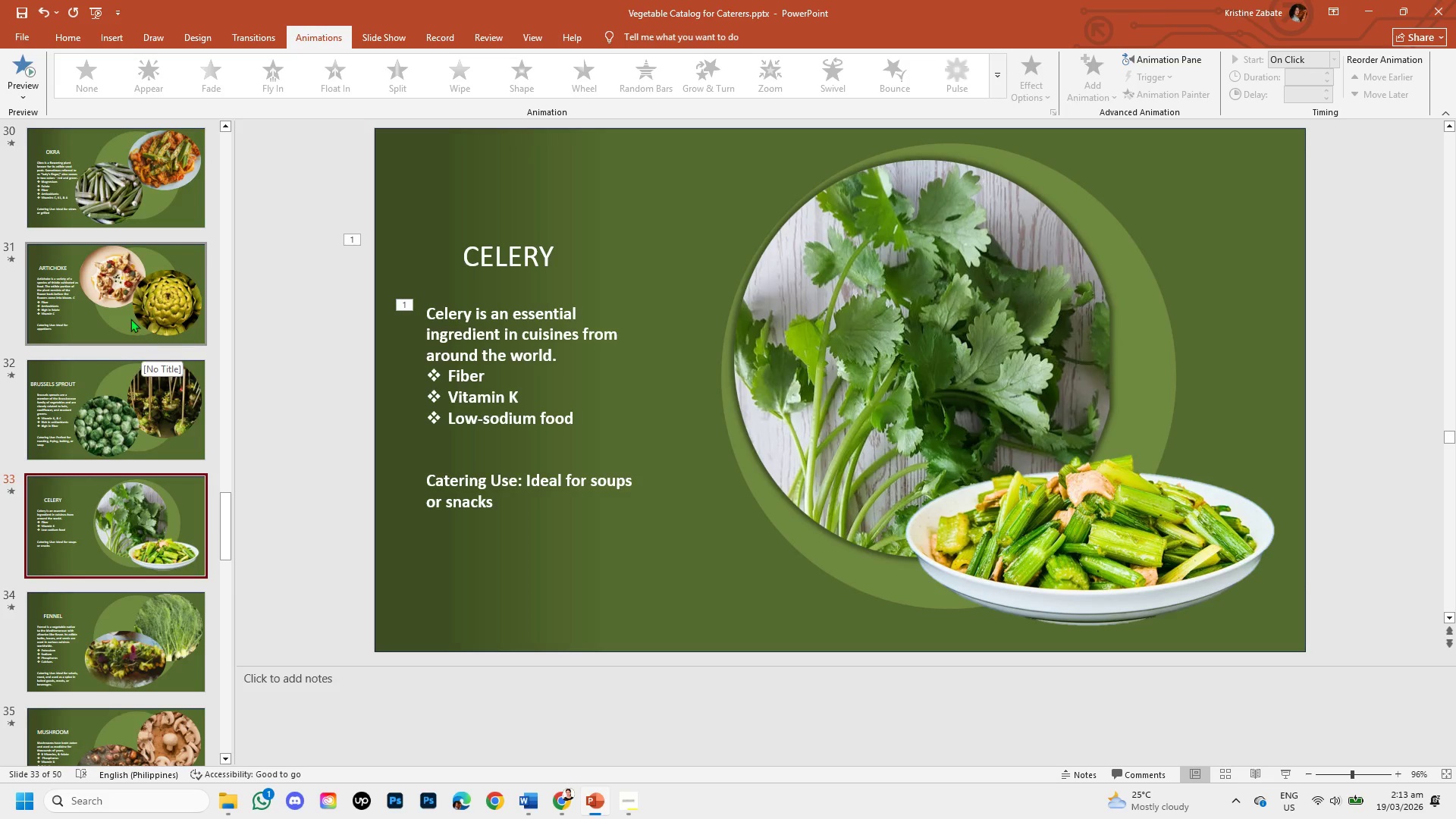 
left_click([137, 268])
 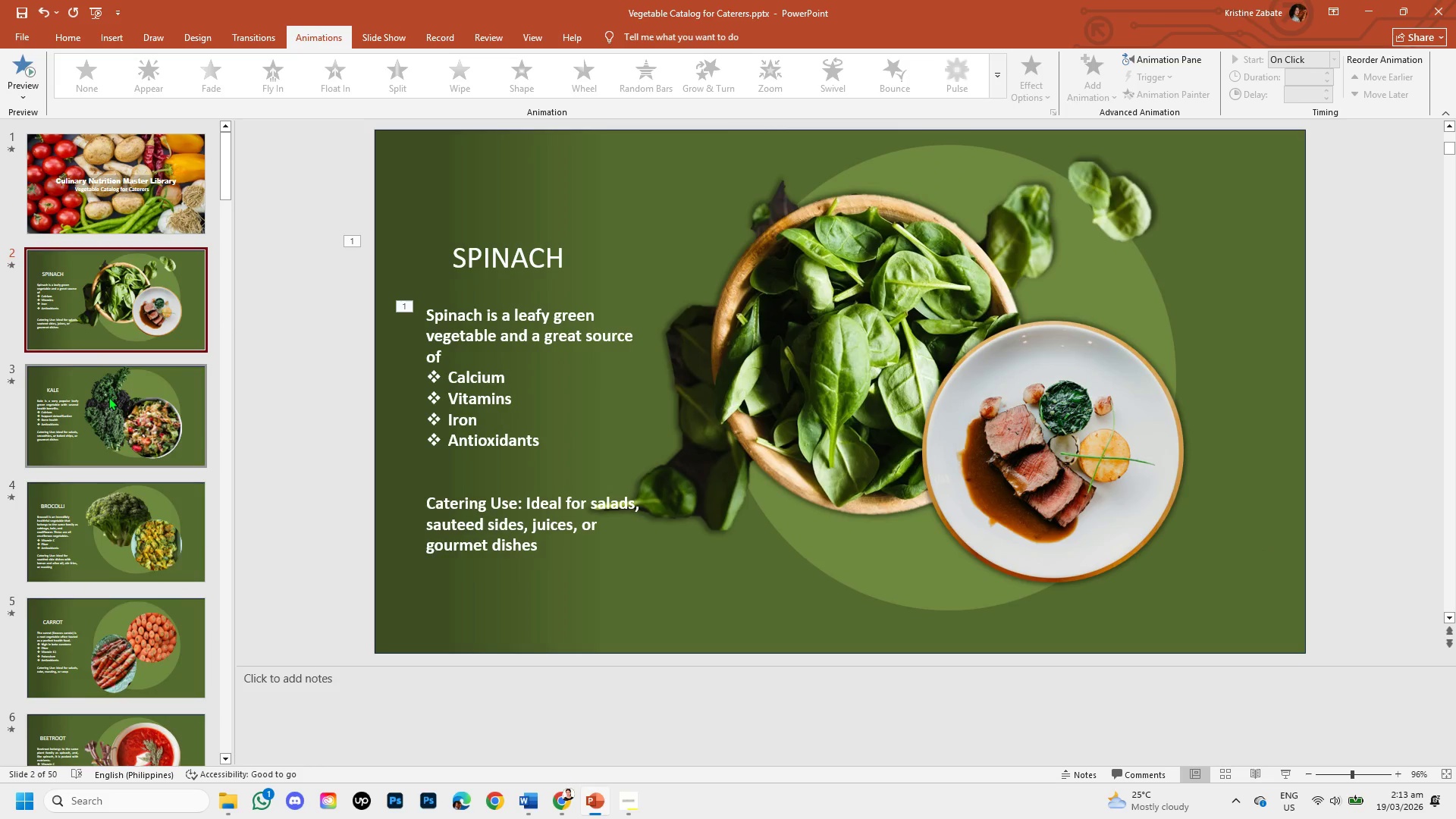 
scroll: coordinate [136, 254], scroll_direction: up, amount: 21.0
 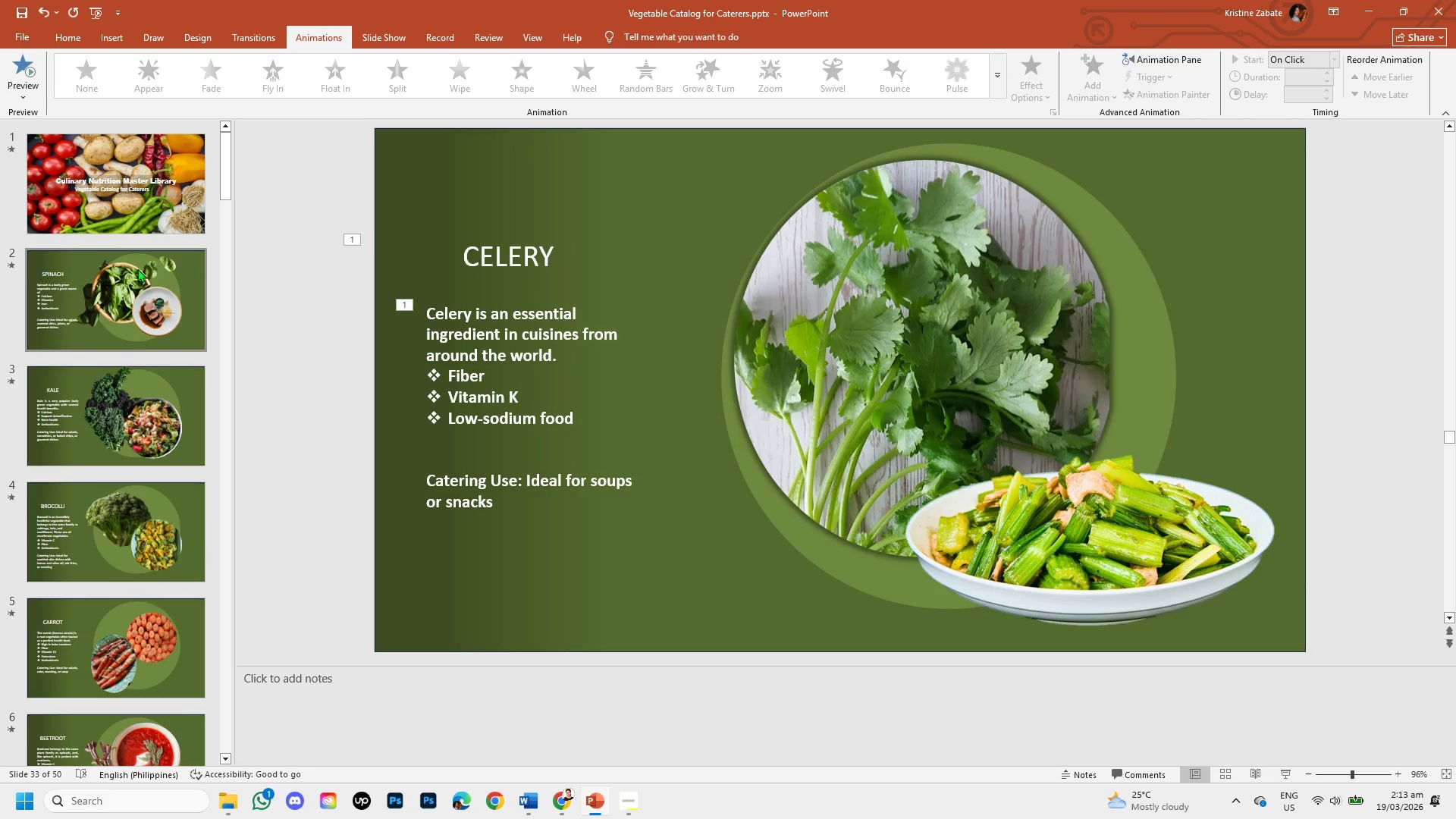 
left_click([108, 397])
 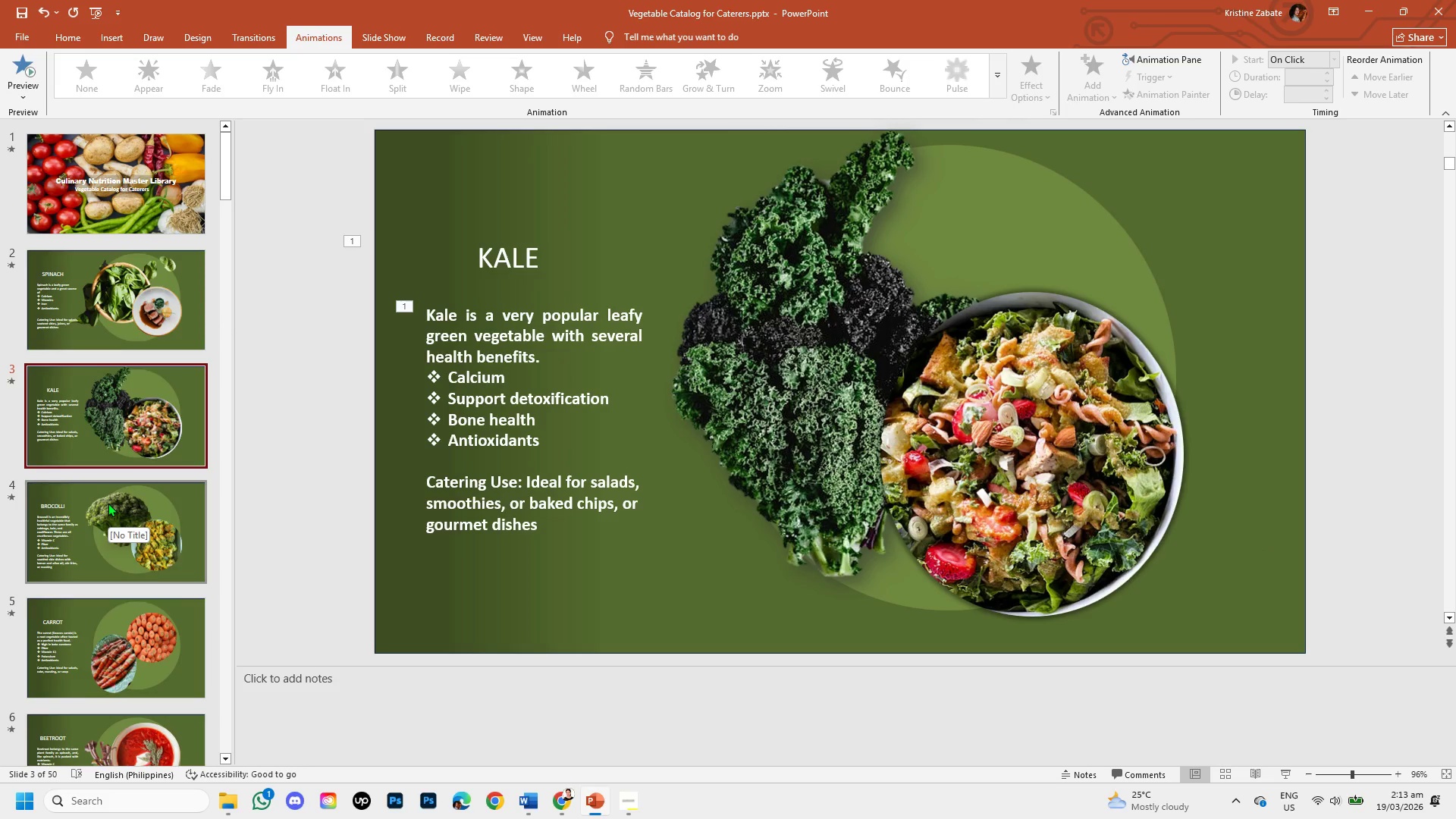 
left_click([108, 503])
 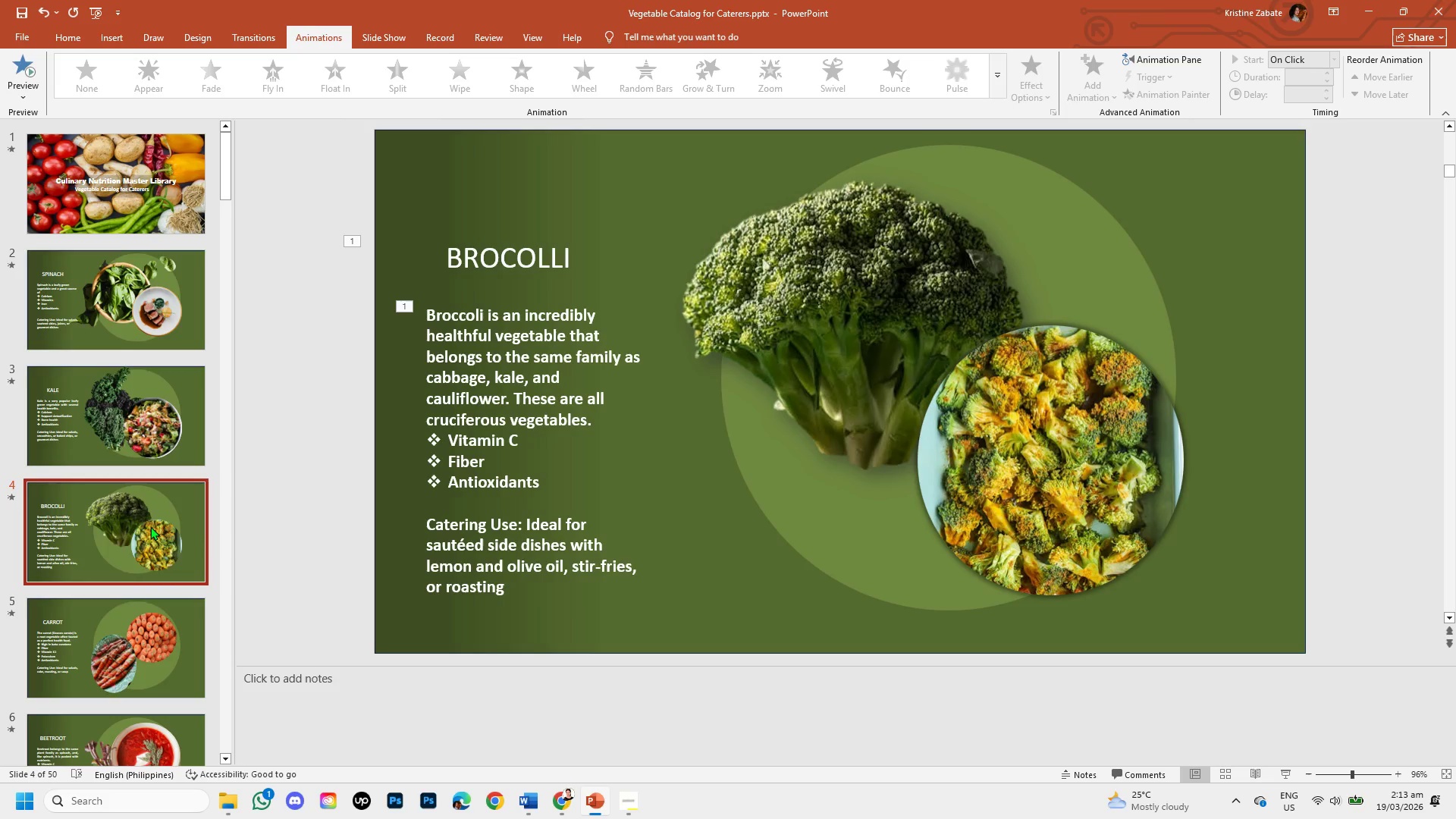 
wait(5.28)
 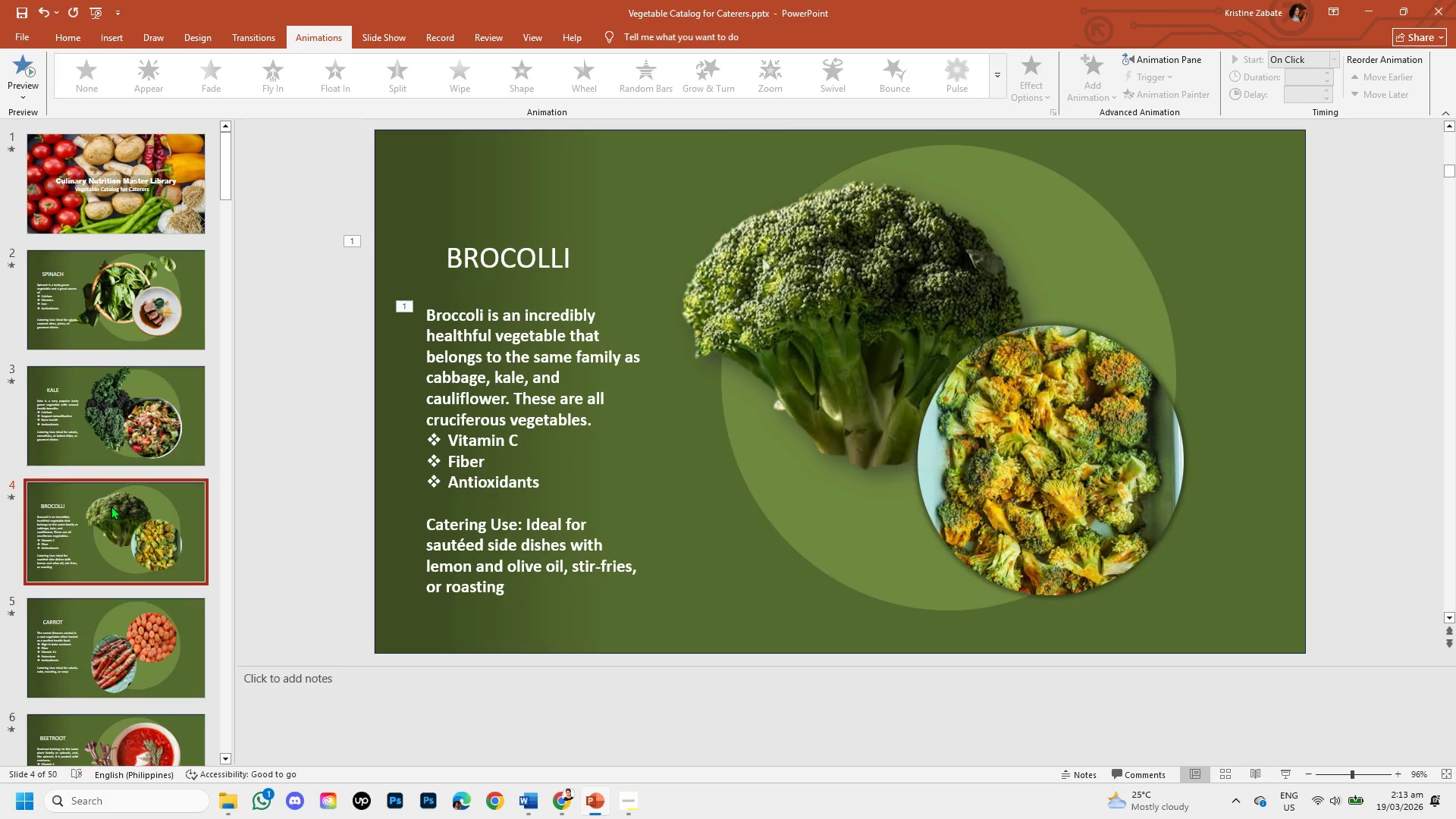 
left_click([117, 616])
 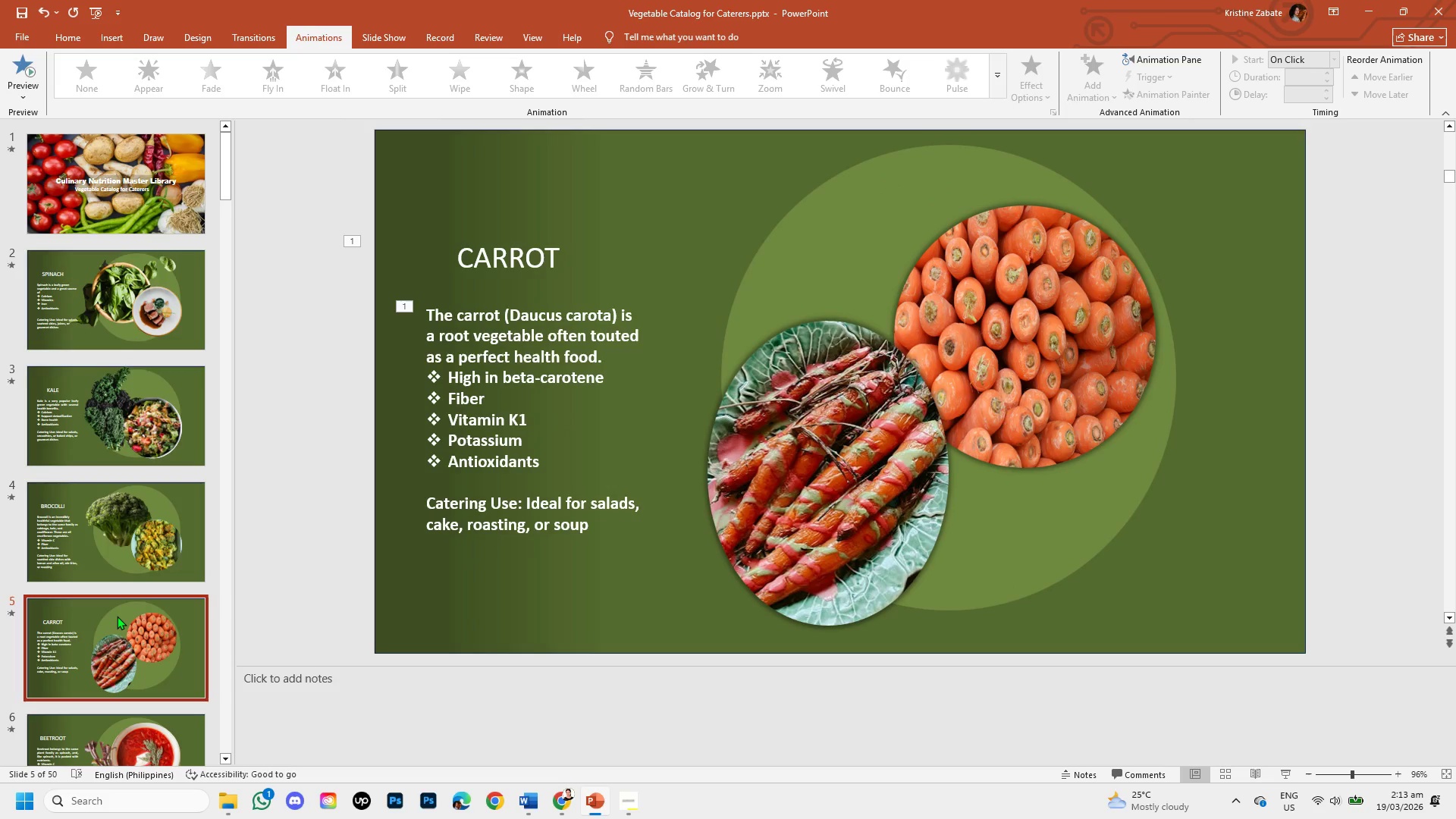 
scroll: coordinate [117, 616], scroll_direction: down, amount: 1.0
 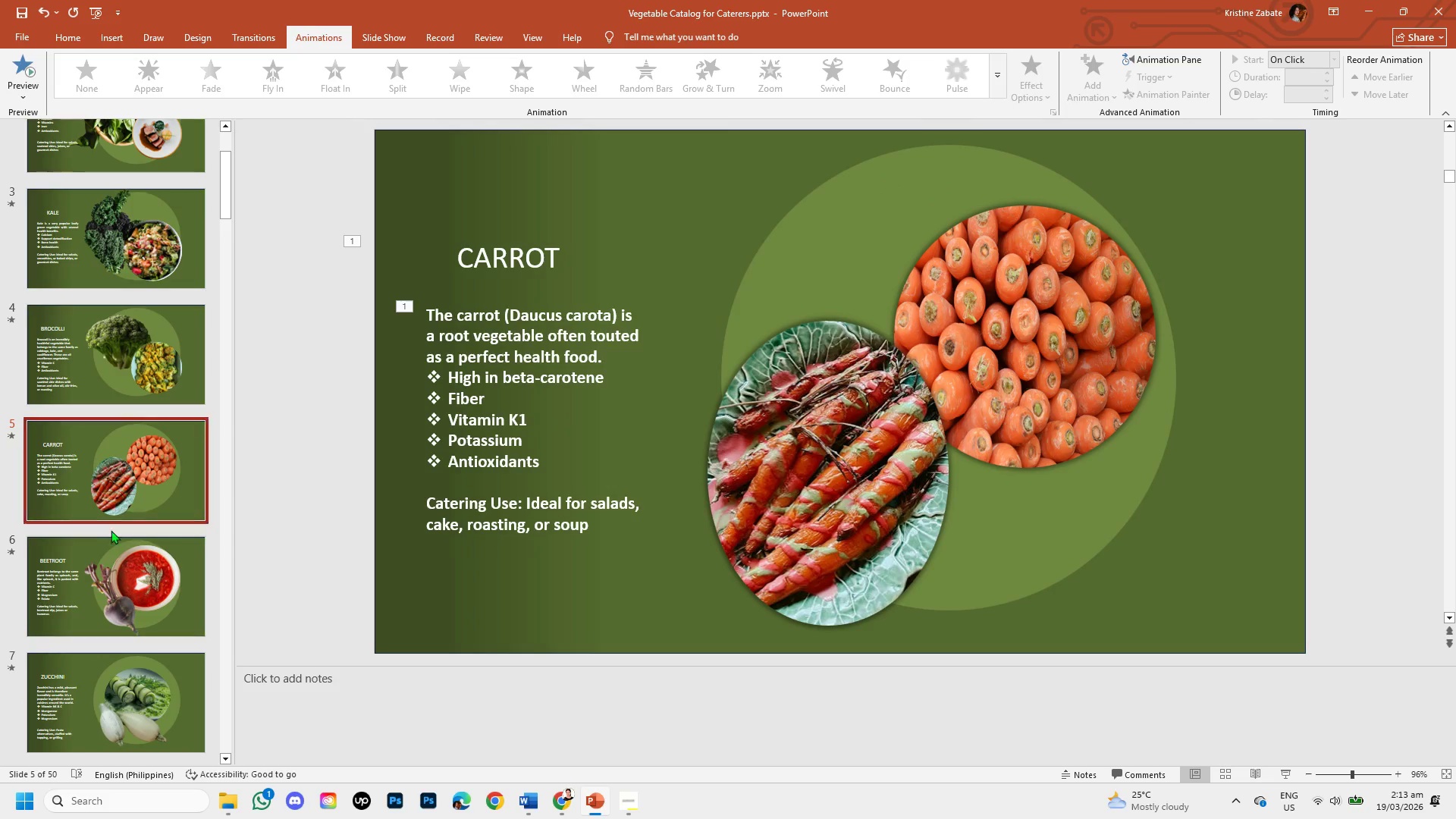 